 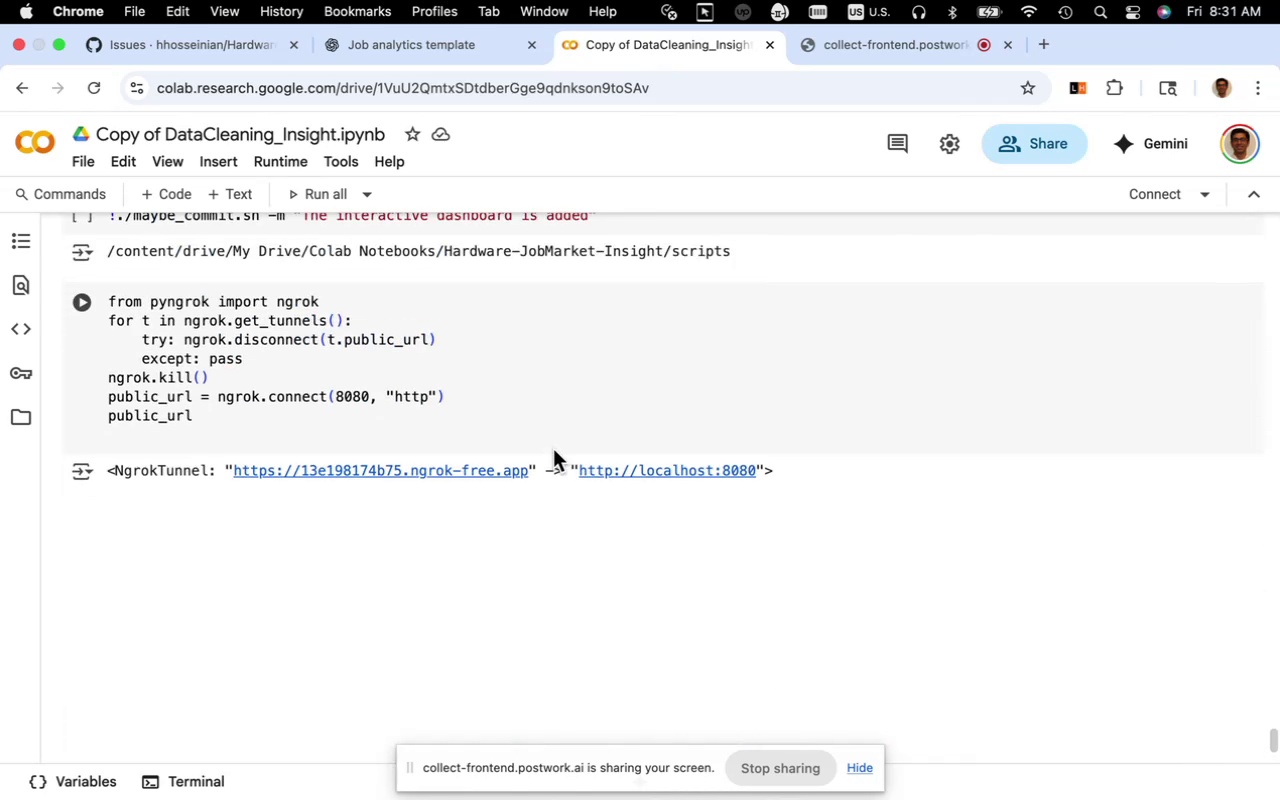 
scroll: coordinate [553, 449], scroll_direction: up, amount: 3.0
 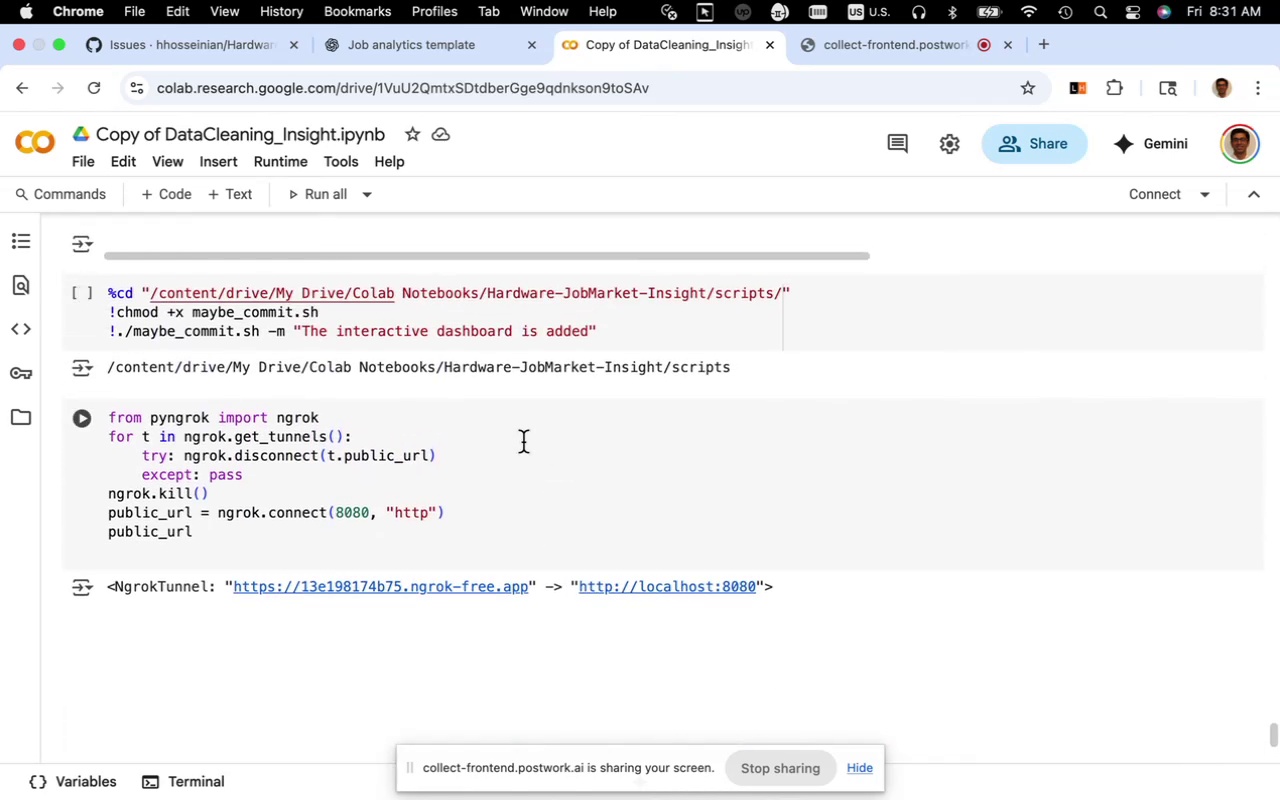 
wait(7.64)
 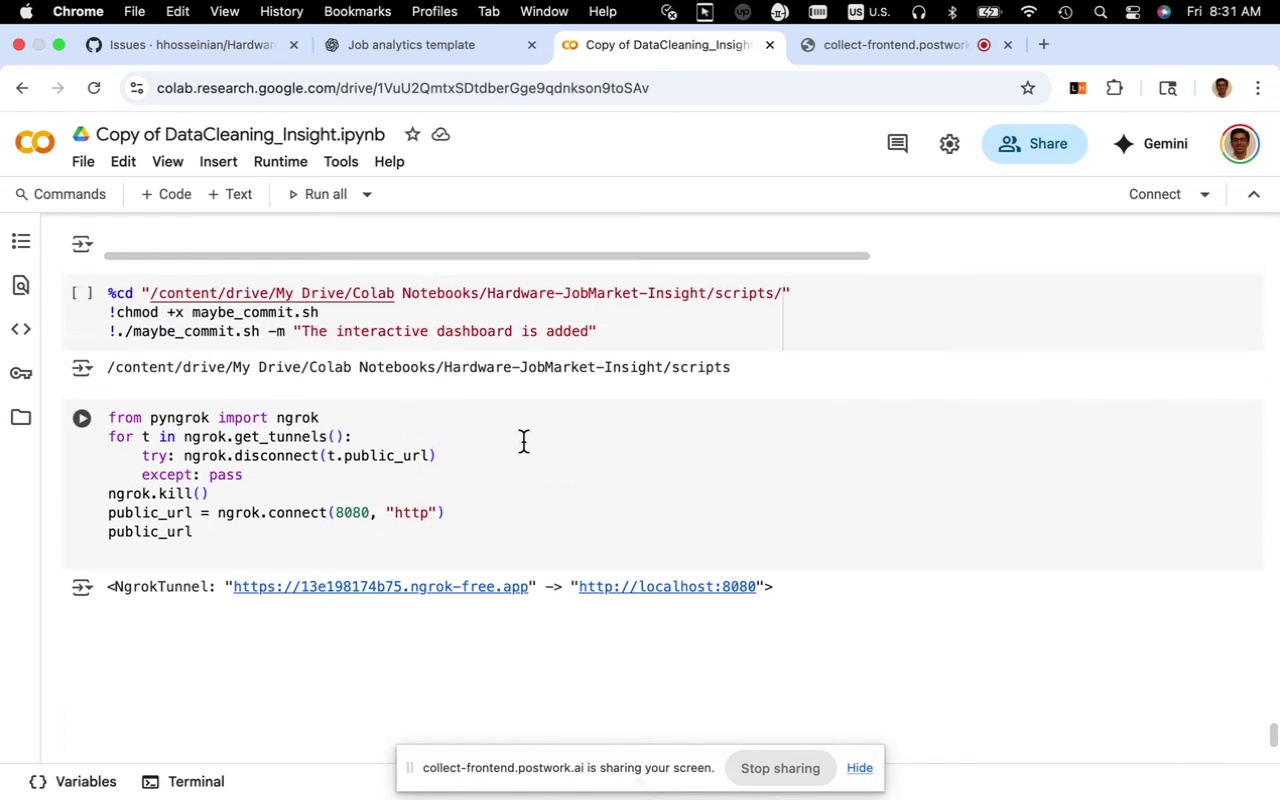 
scroll: coordinate [523, 442], scroll_direction: up, amount: 27.0
 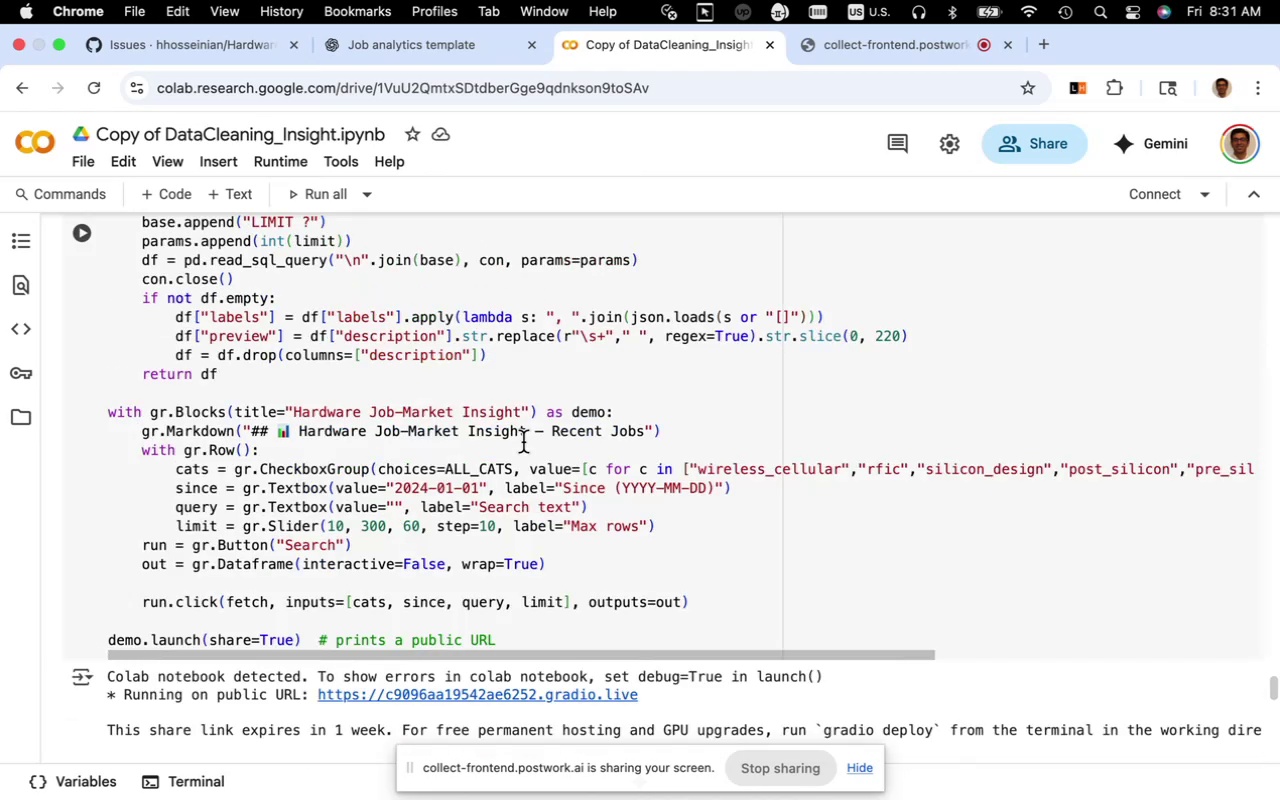 
scroll: coordinate [523, 442], scroll_direction: down, amount: 3.0
 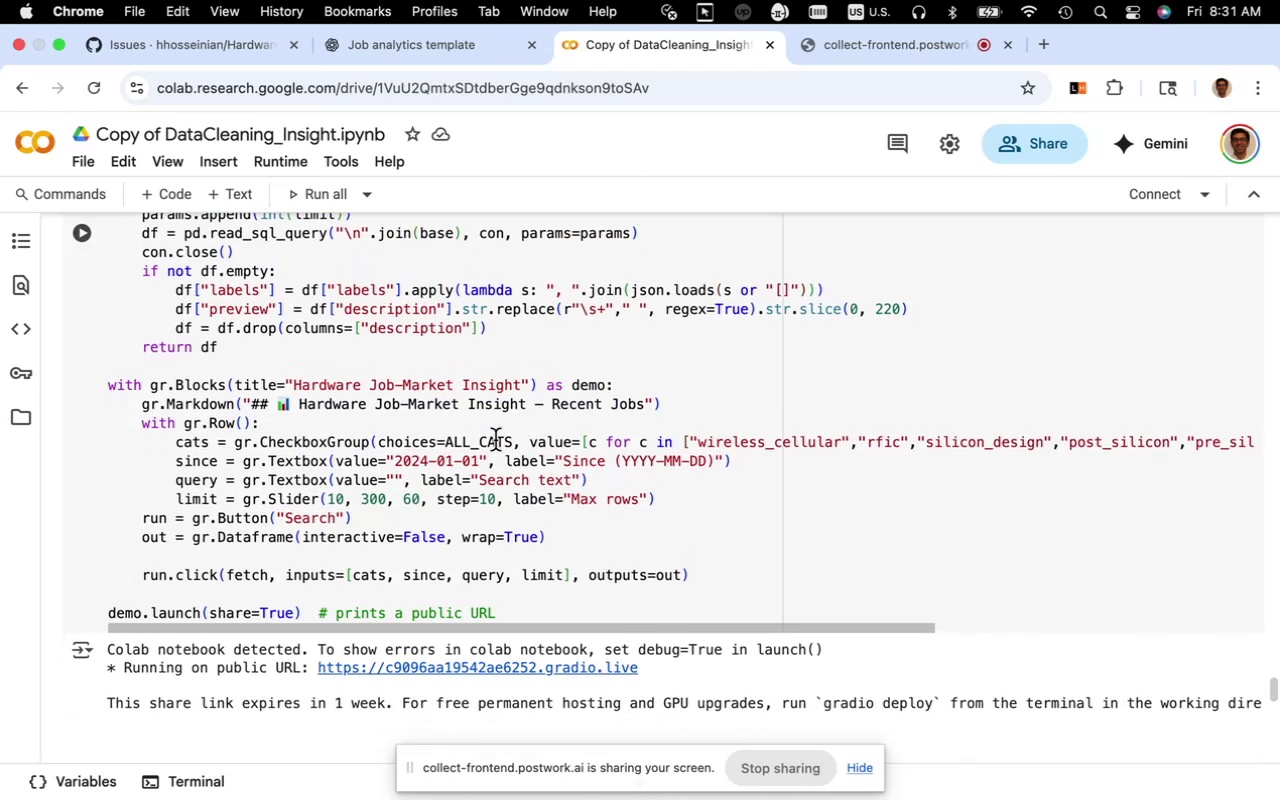 
wait(5.68)
 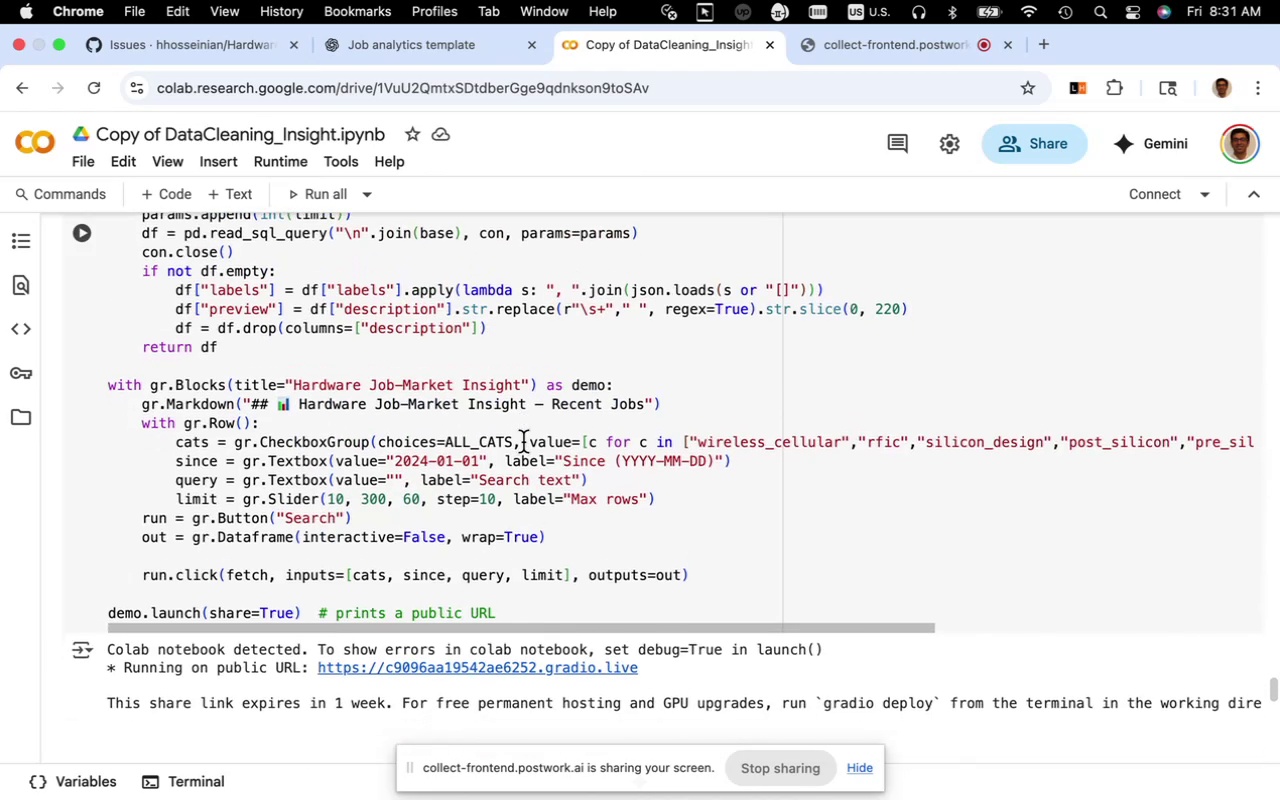 
left_click([521, 660])
 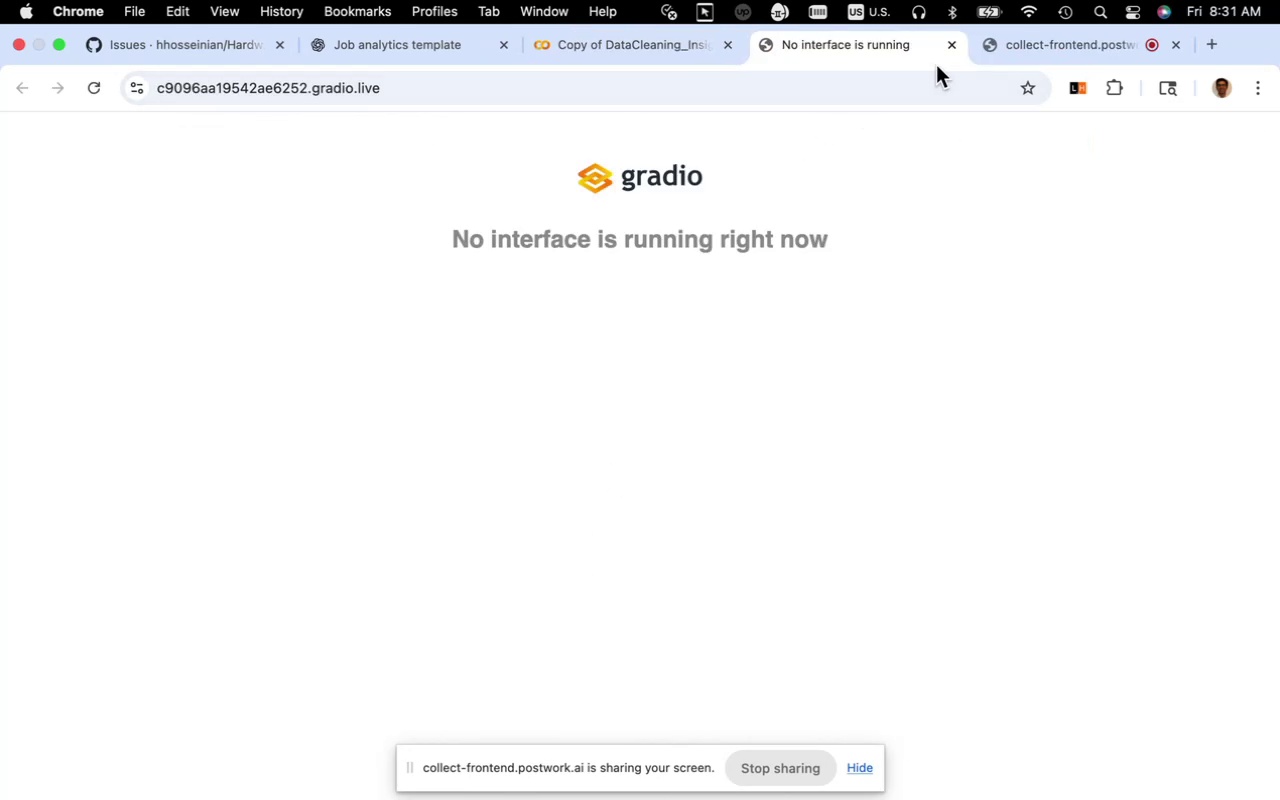 
left_click([948, 50])
 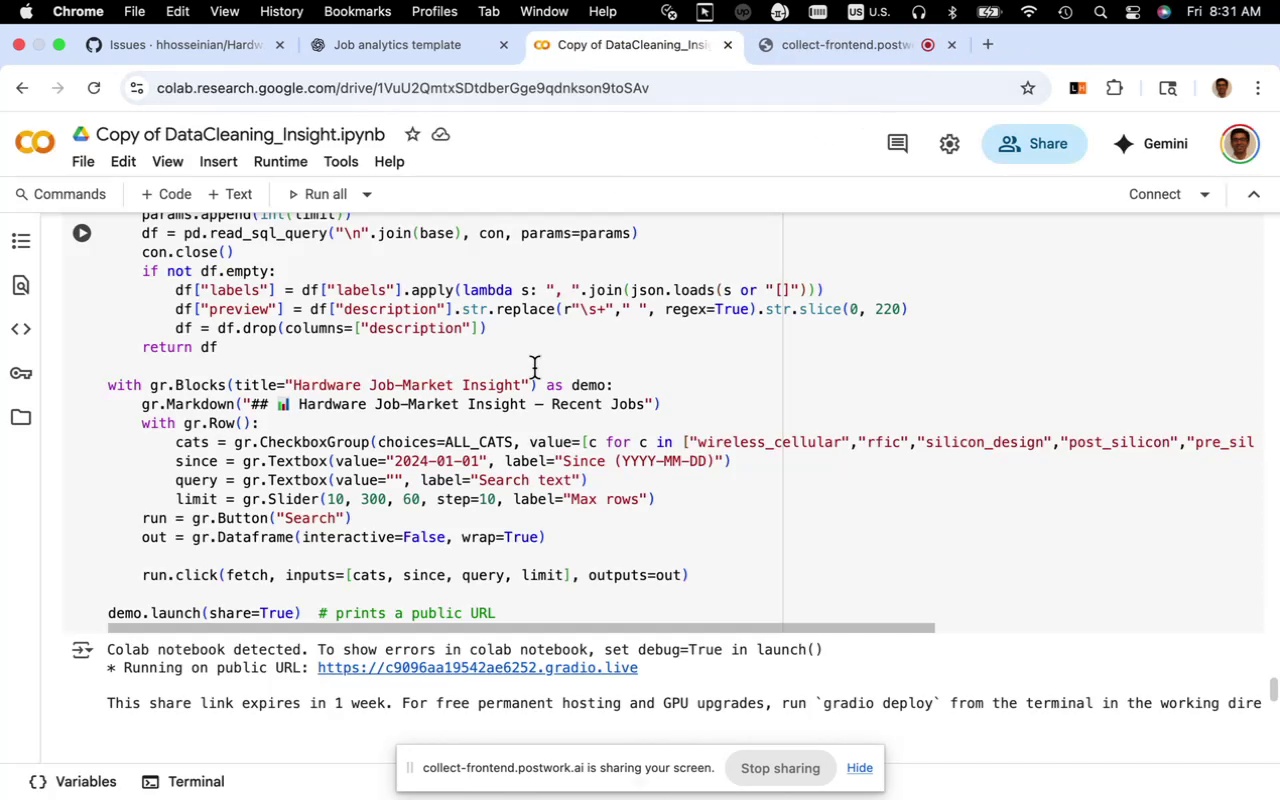 
scroll: coordinate [481, 423], scroll_direction: up, amount: 230.0
 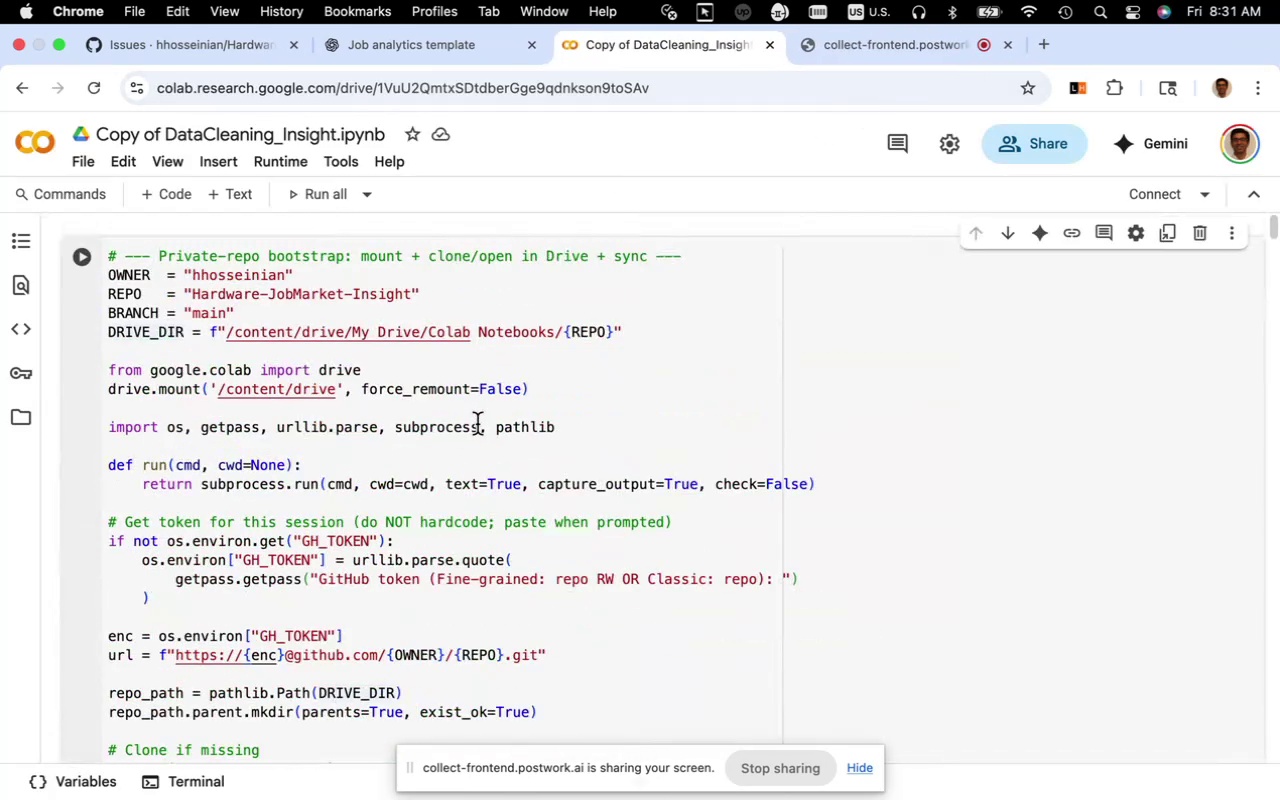 
scroll: coordinate [466, 441], scroll_direction: down, amount: 30.0
 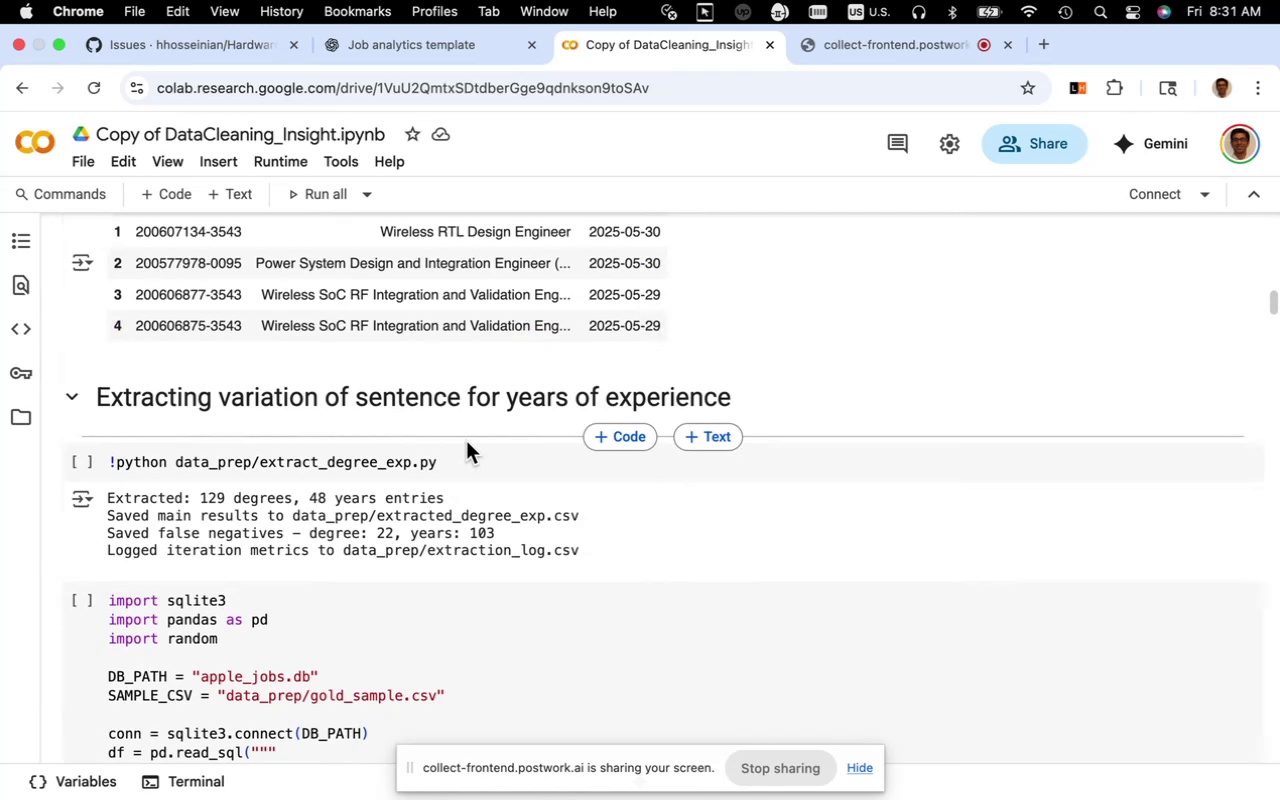 
scroll: coordinate [466, 441], scroll_direction: up, amount: 15.0
 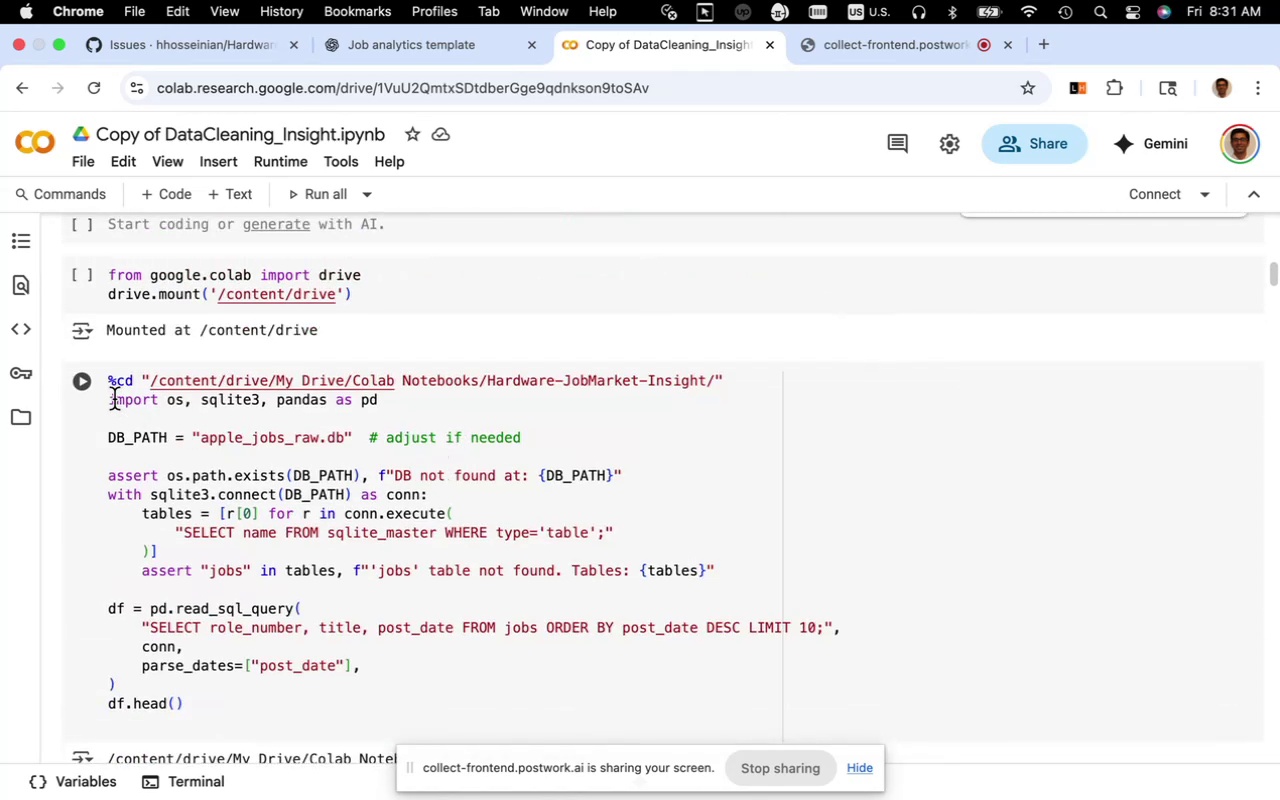 
wait(5.35)
 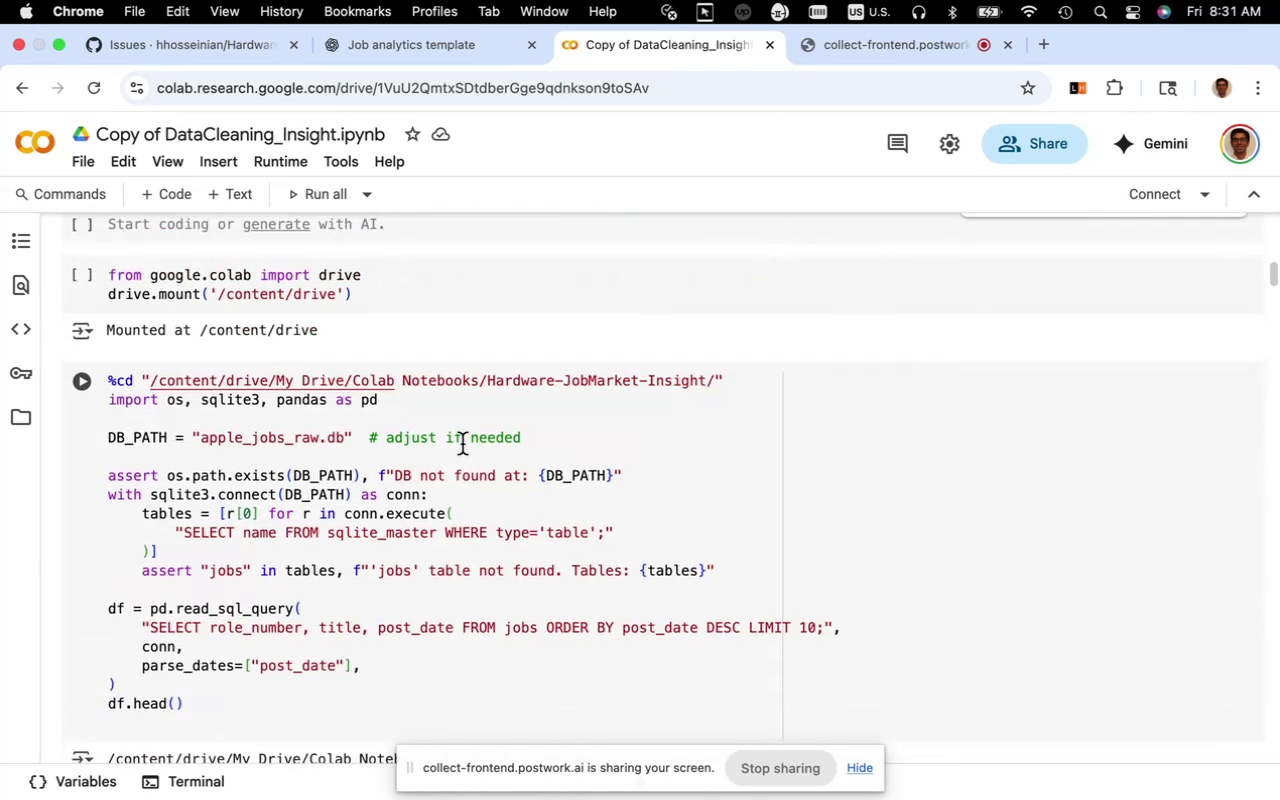 
left_click([86, 383])
 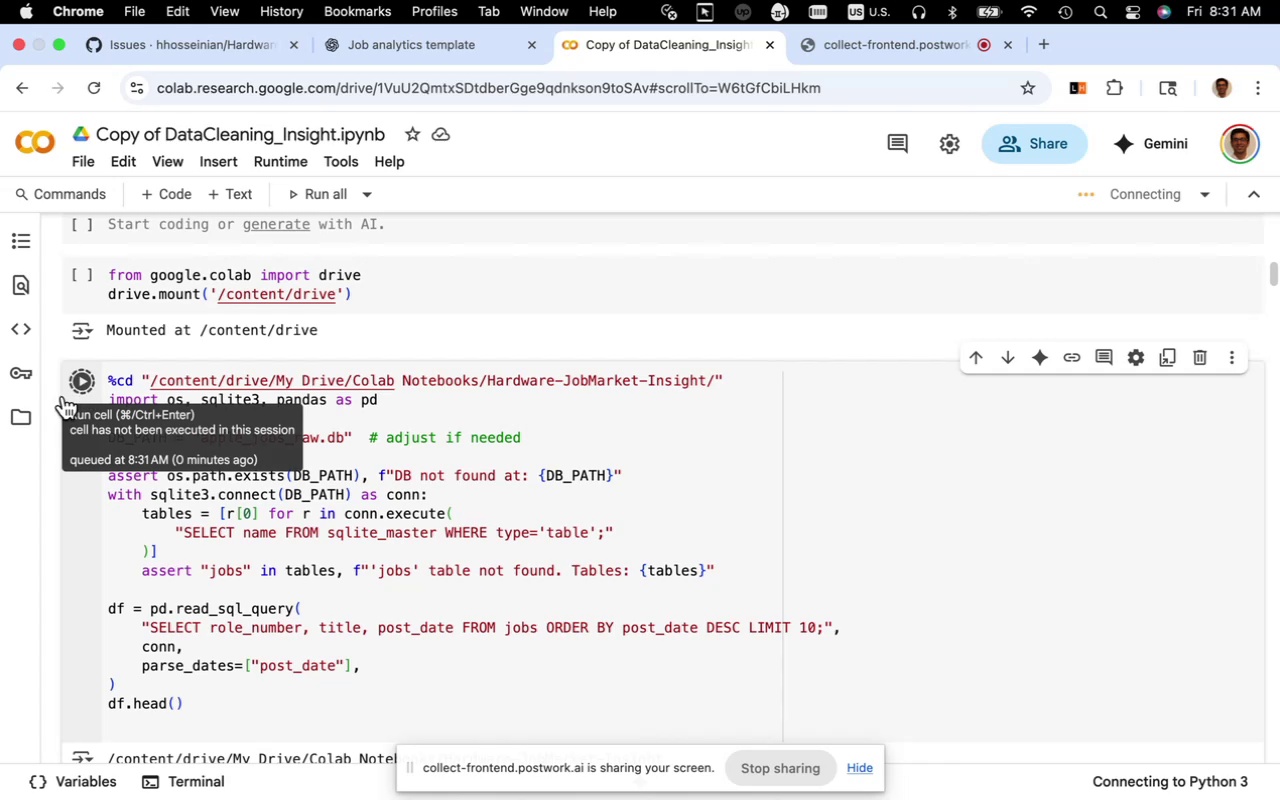 
left_click([30, 415])
 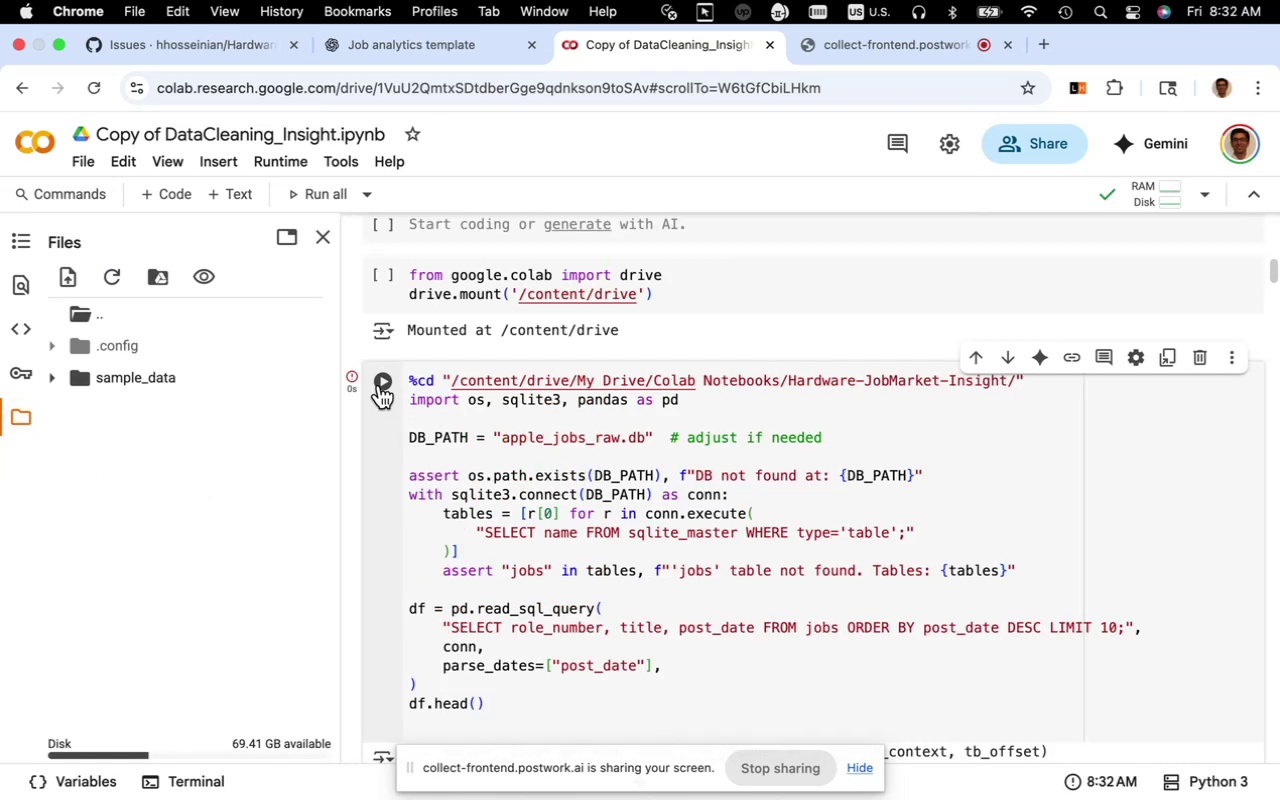 
wait(6.16)
 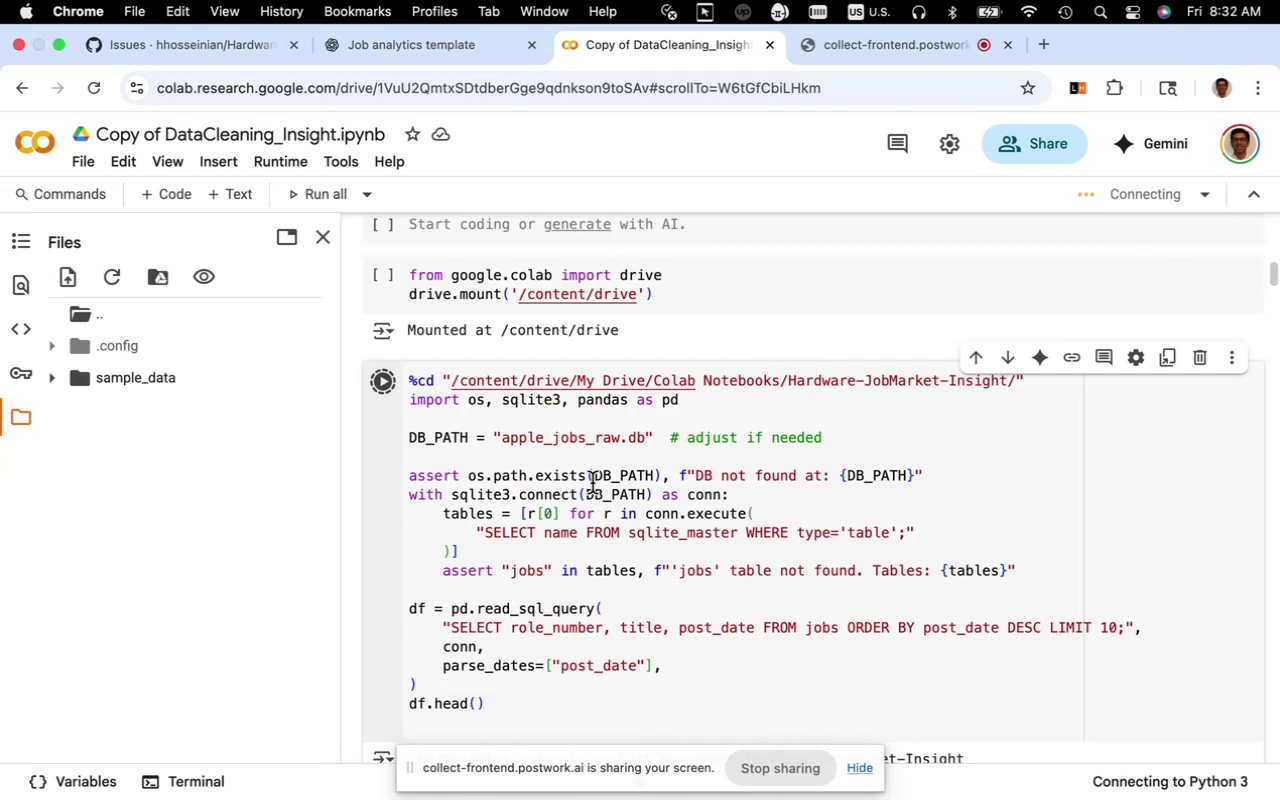 
left_click([387, 278])
 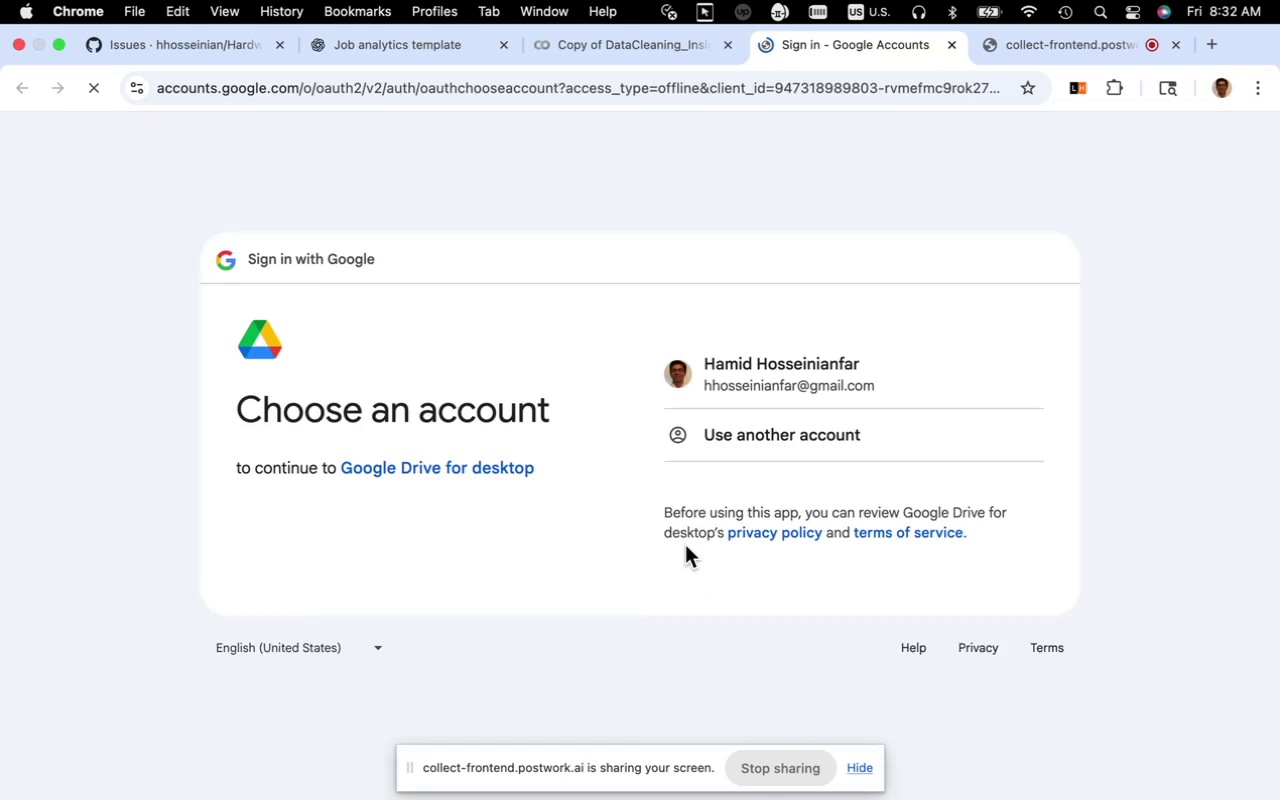 
wait(5.66)
 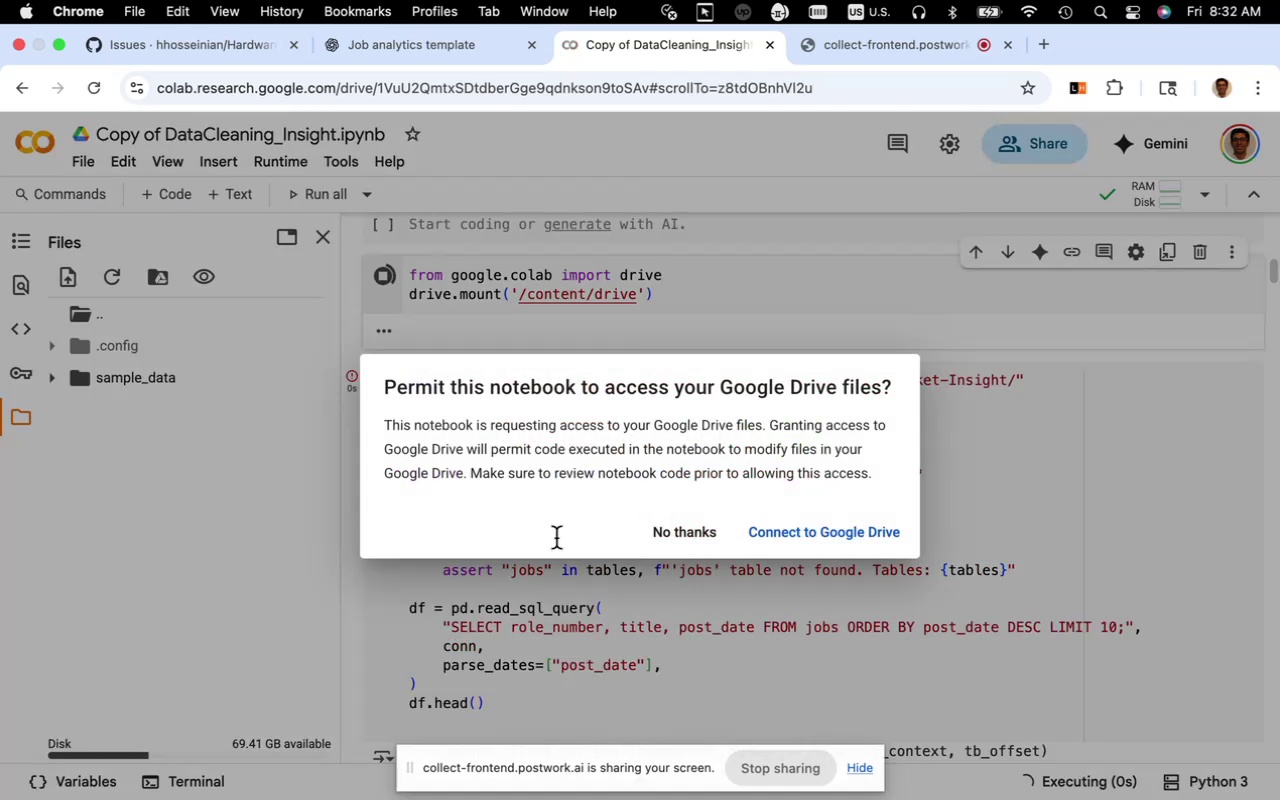 
left_click([728, 396])
 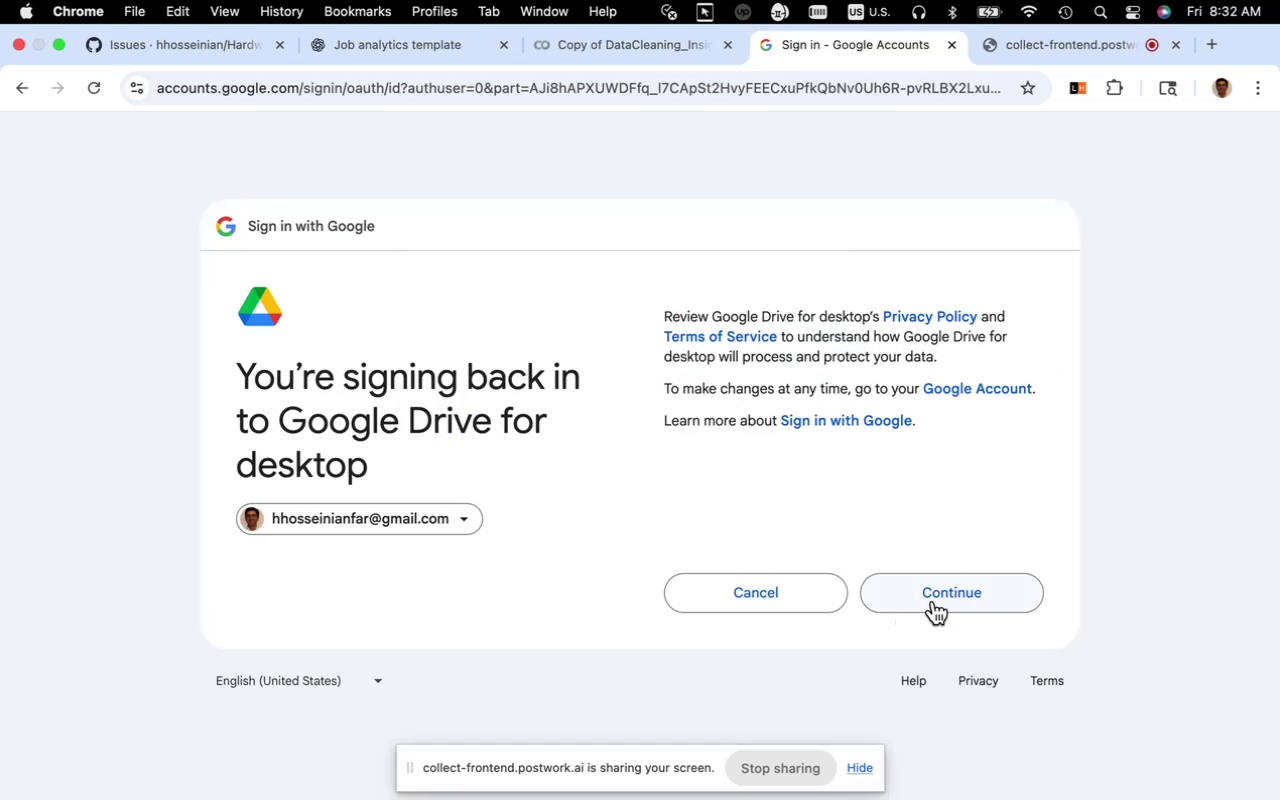 
left_click([933, 601])
 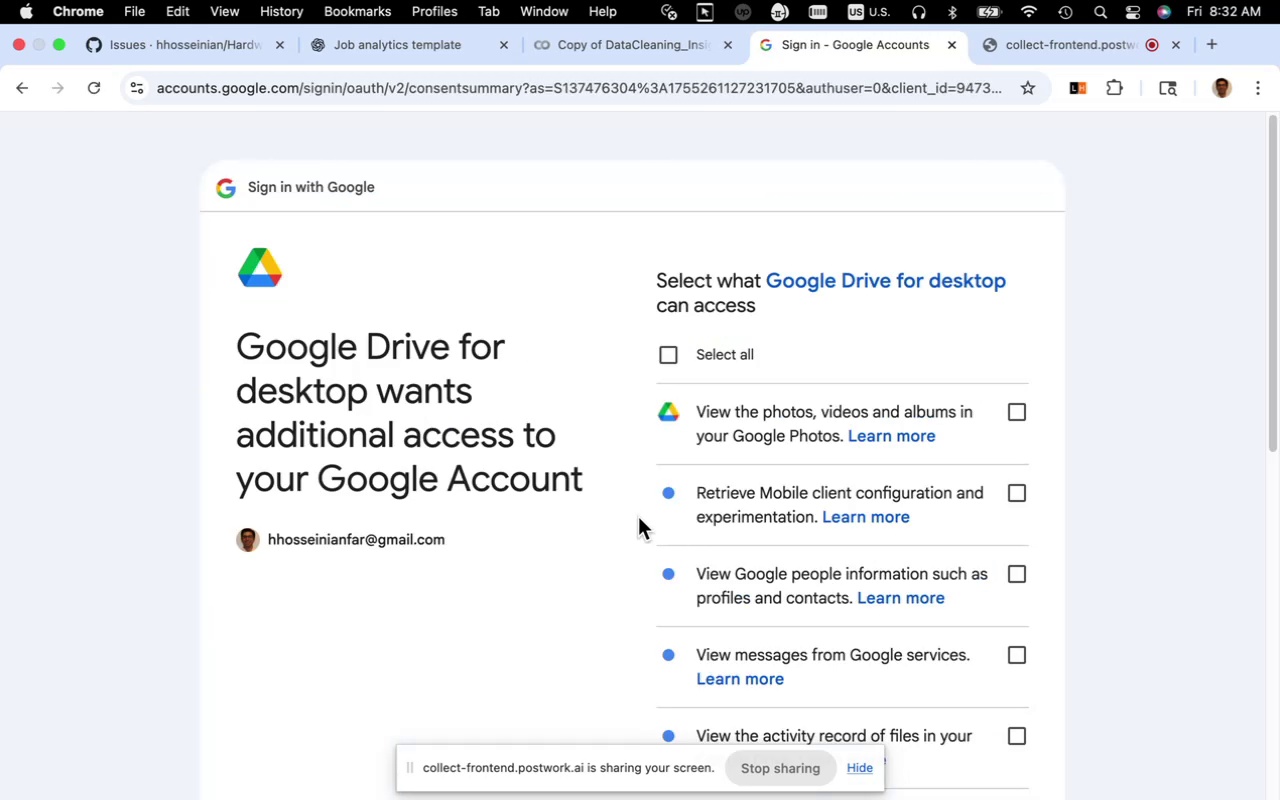 
scroll: coordinate [638, 517], scroll_direction: down, amount: 34.0
 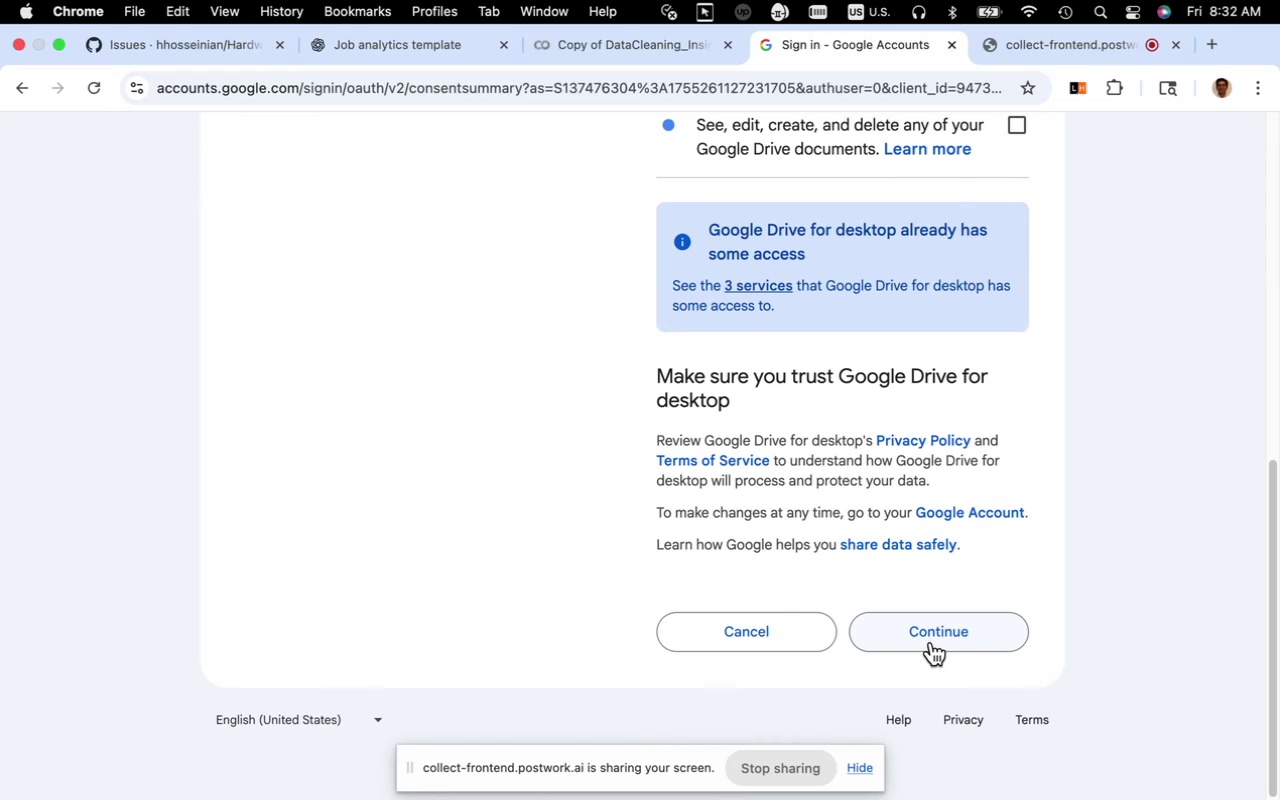 
left_click([931, 642])
 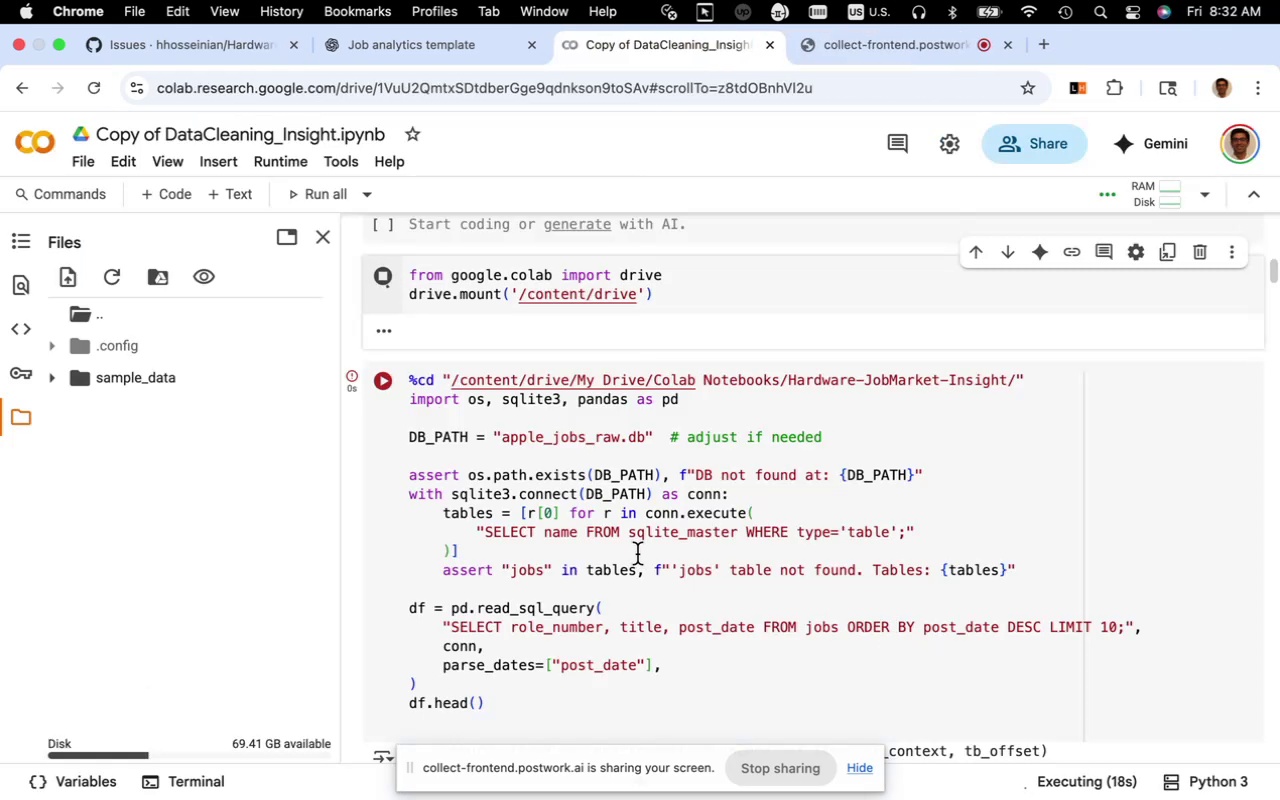 
wait(10.55)
 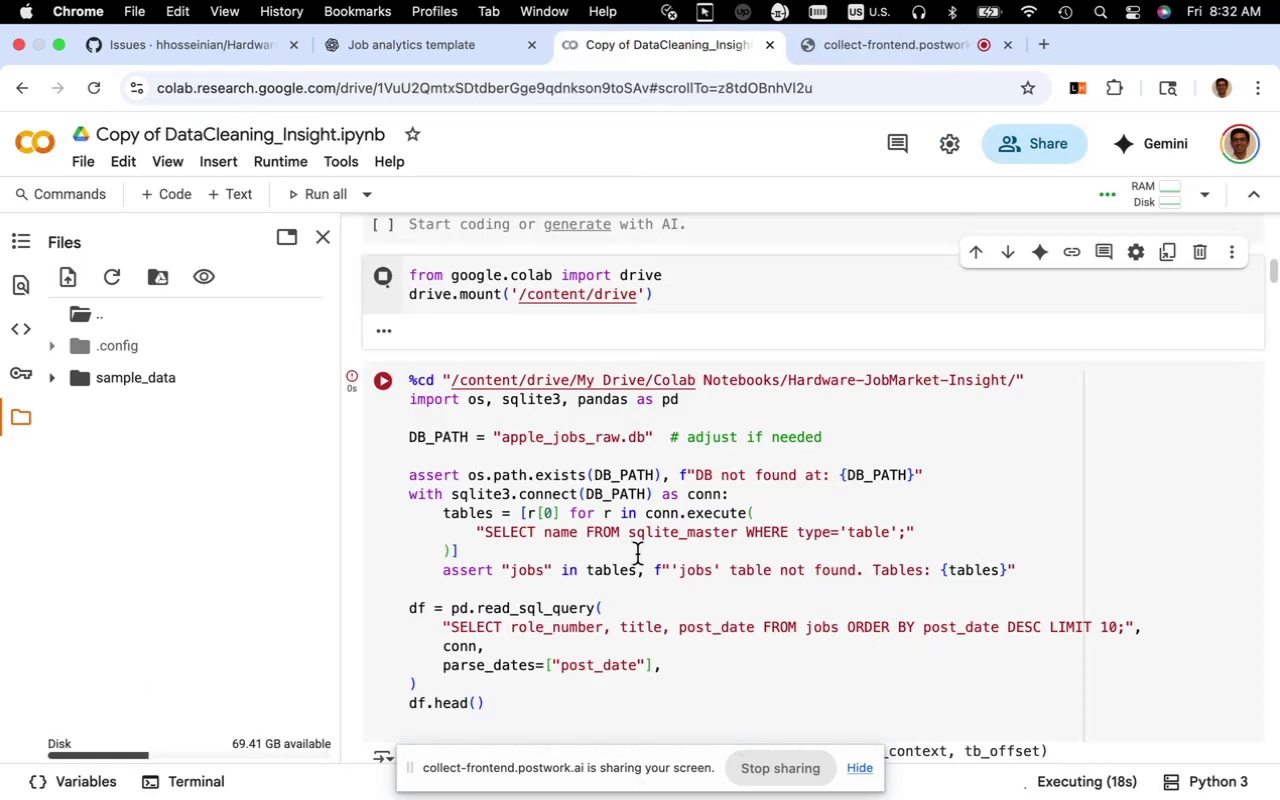 
scroll: coordinate [546, 471], scroll_direction: down, amount: 9.0
 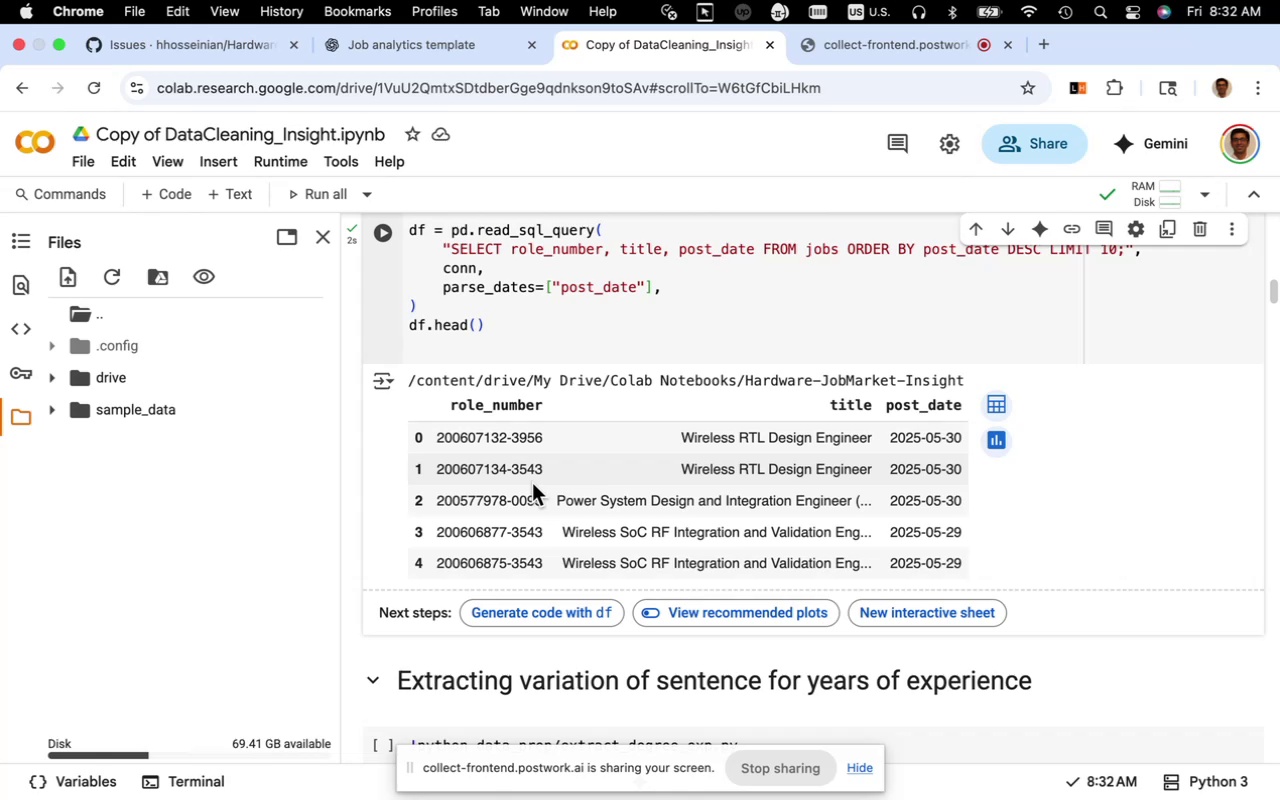 
wait(15.6)
 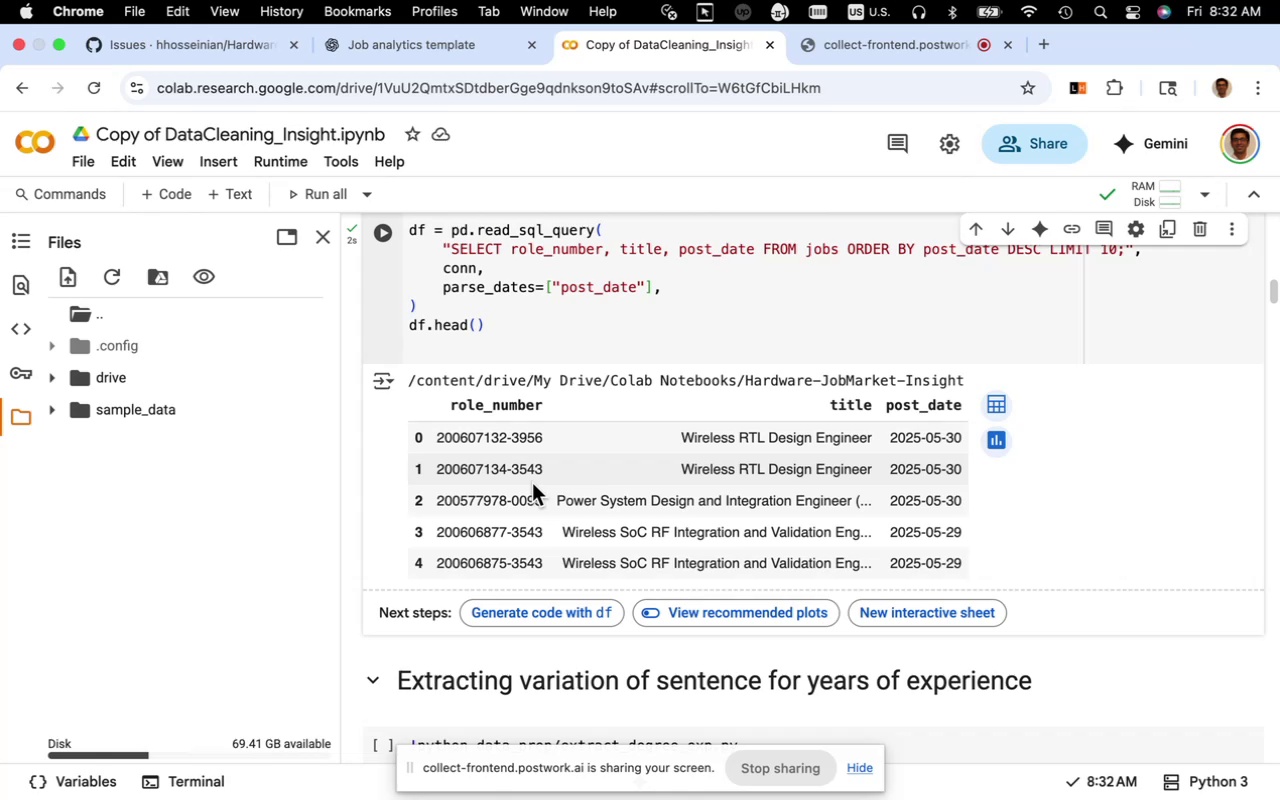 
scroll: coordinate [561, 479], scroll_direction: down, amount: 3.0
 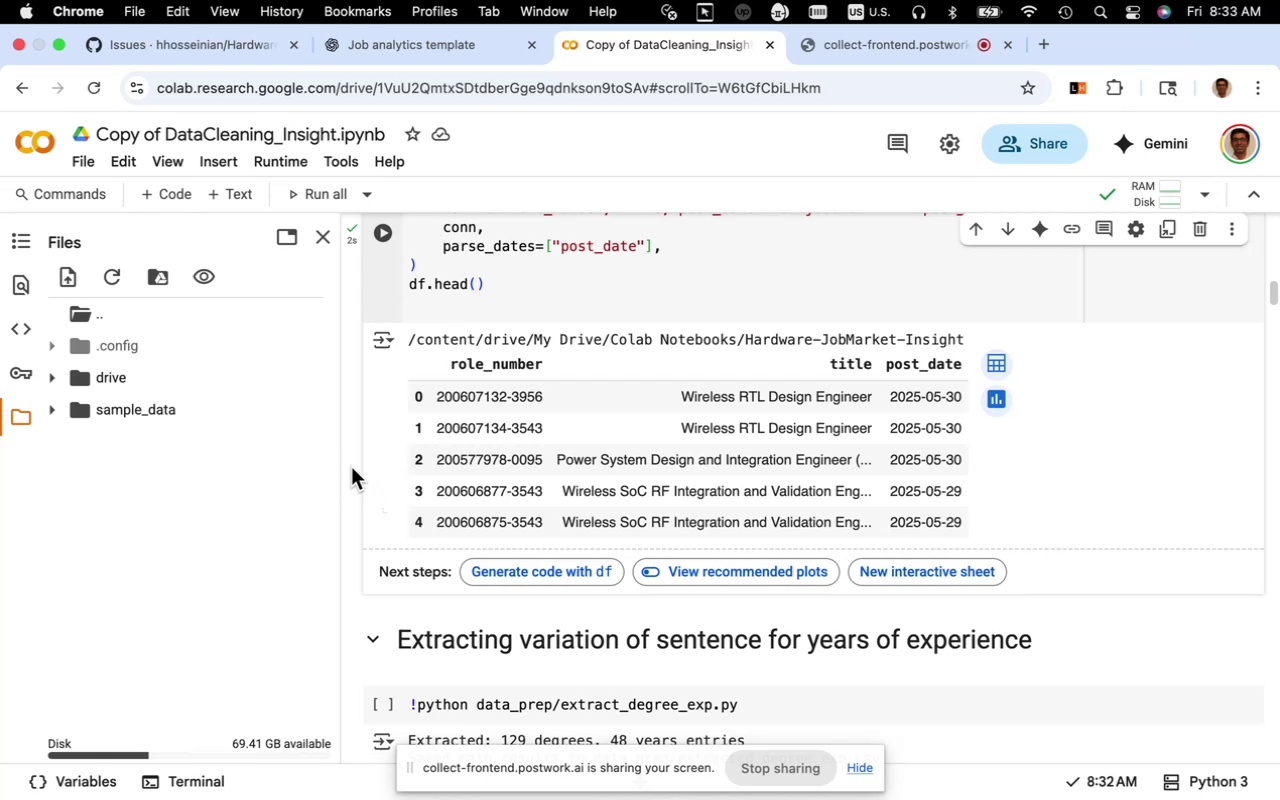 
wait(20.95)
 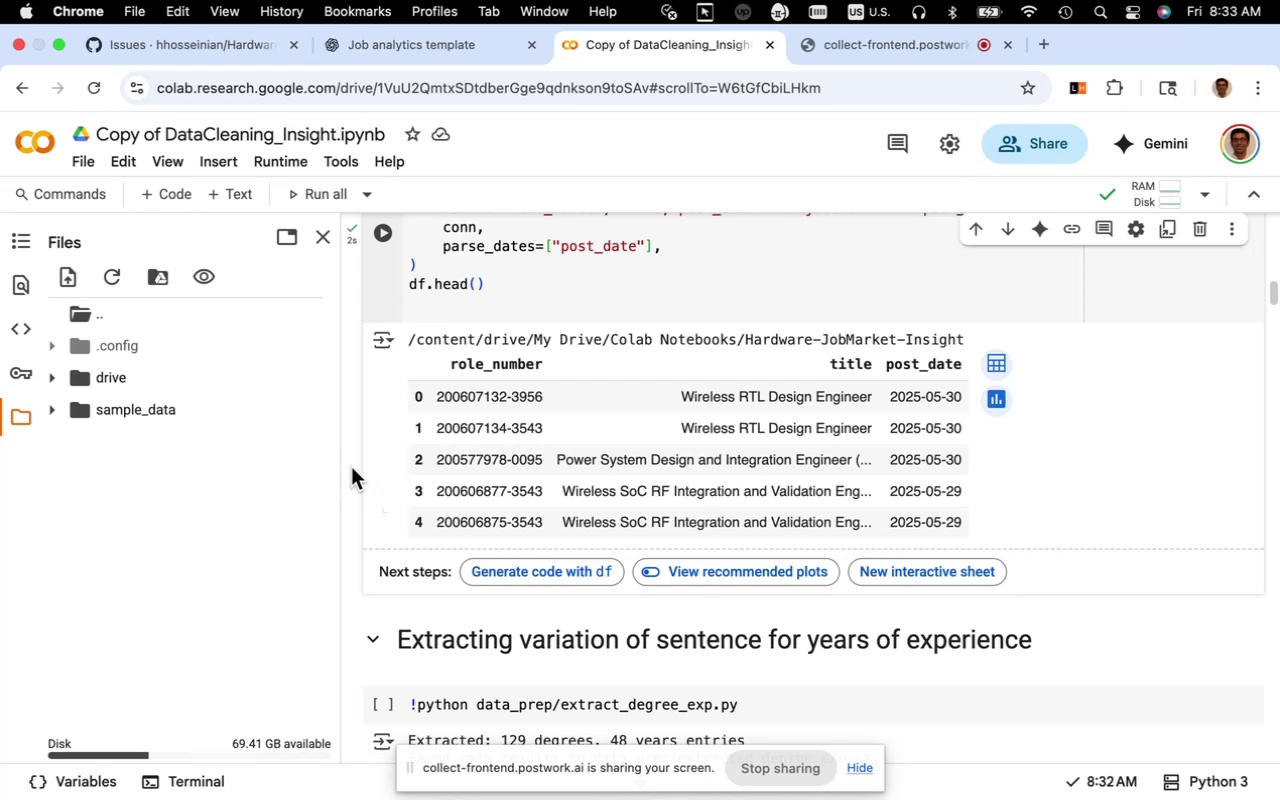 
scroll: coordinate [351, 467], scroll_direction: down, amount: 14.0
 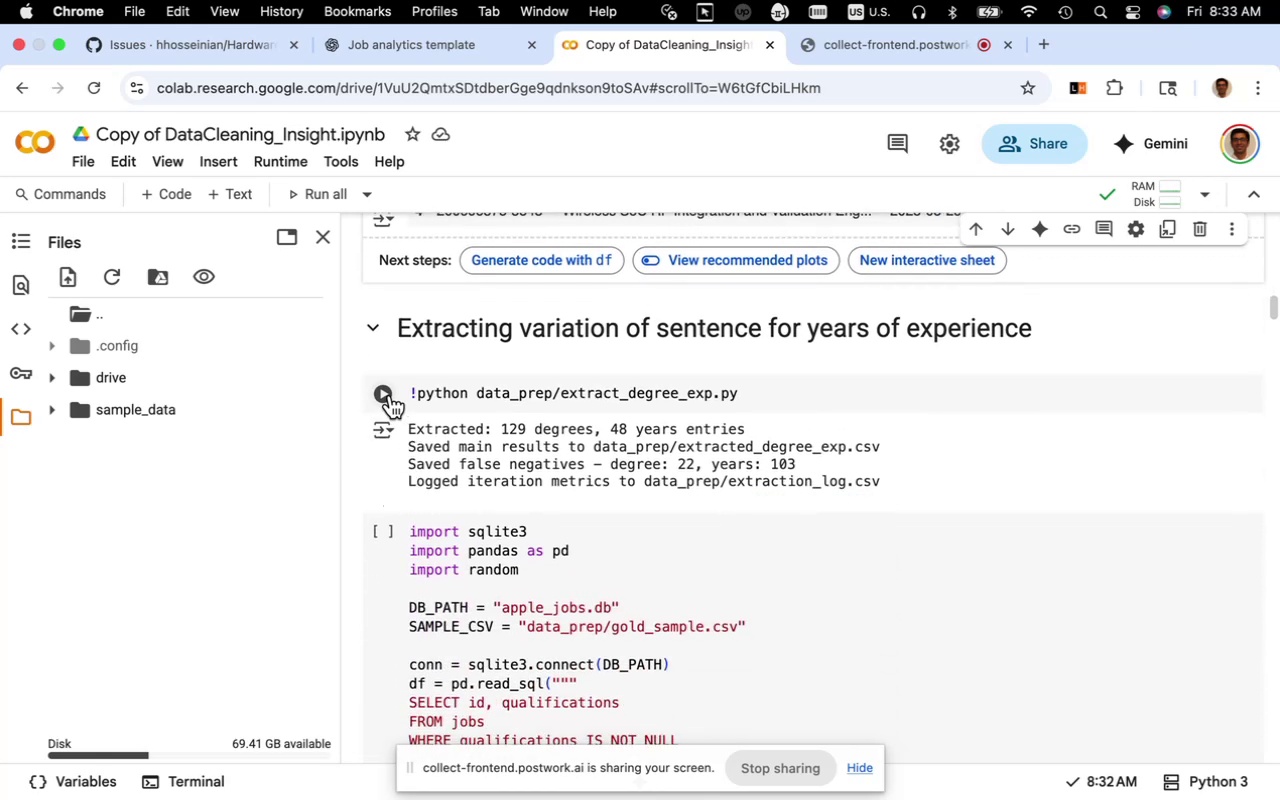 
left_click([389, 392])
 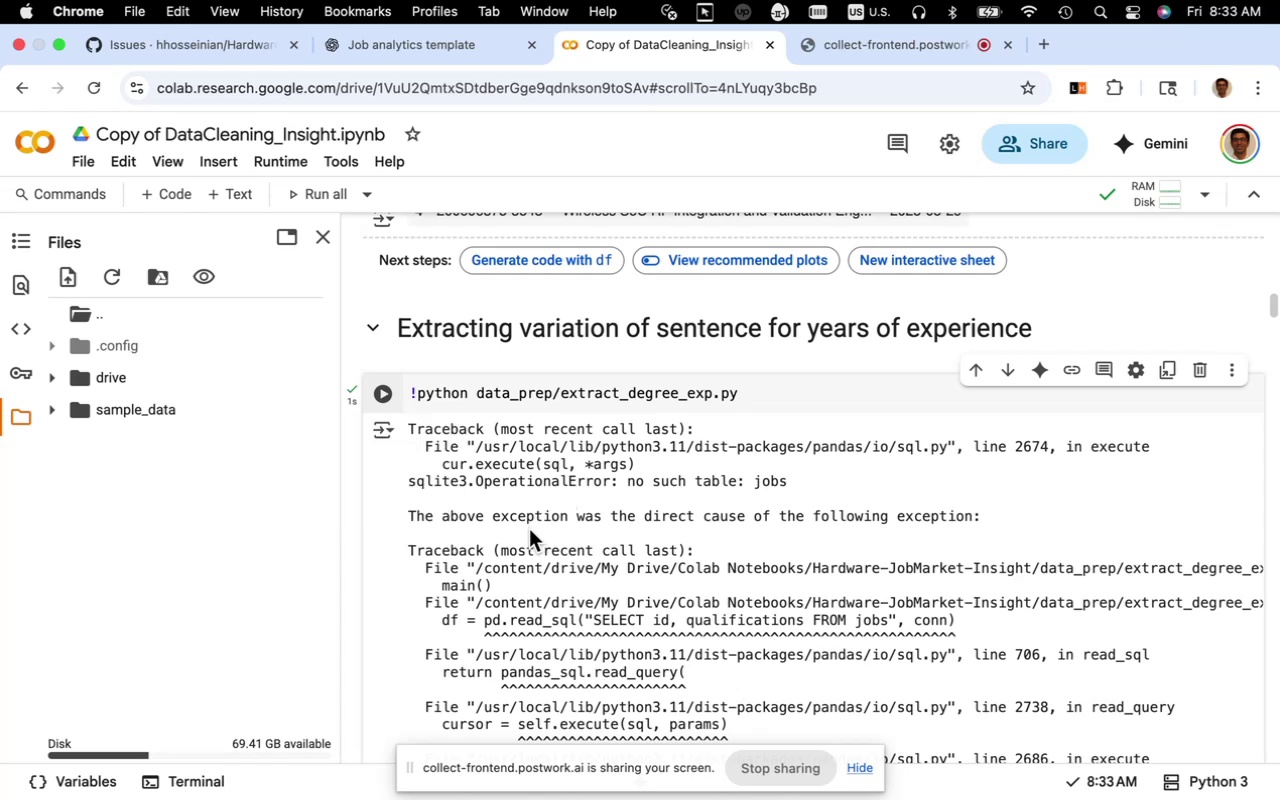 
wait(5.04)
 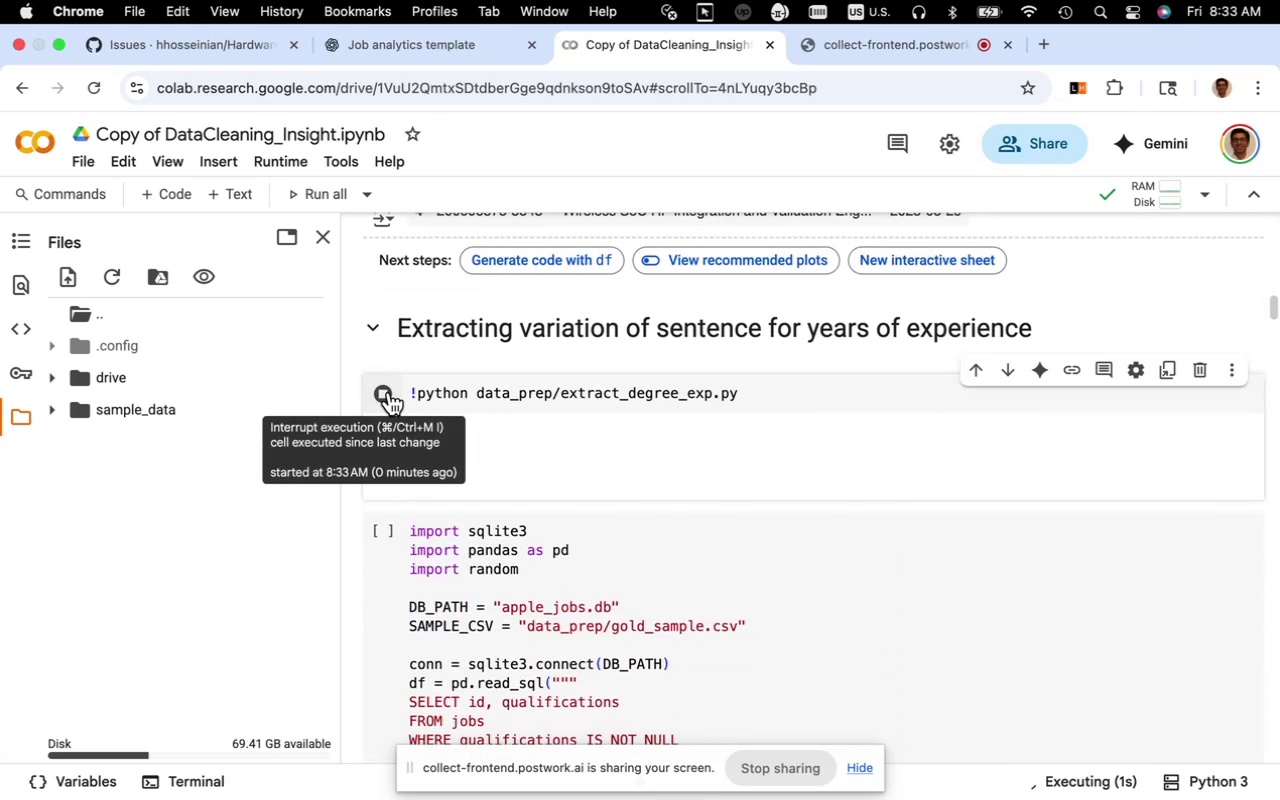 
scroll: coordinate [529, 529], scroll_direction: down, amount: 6.0
 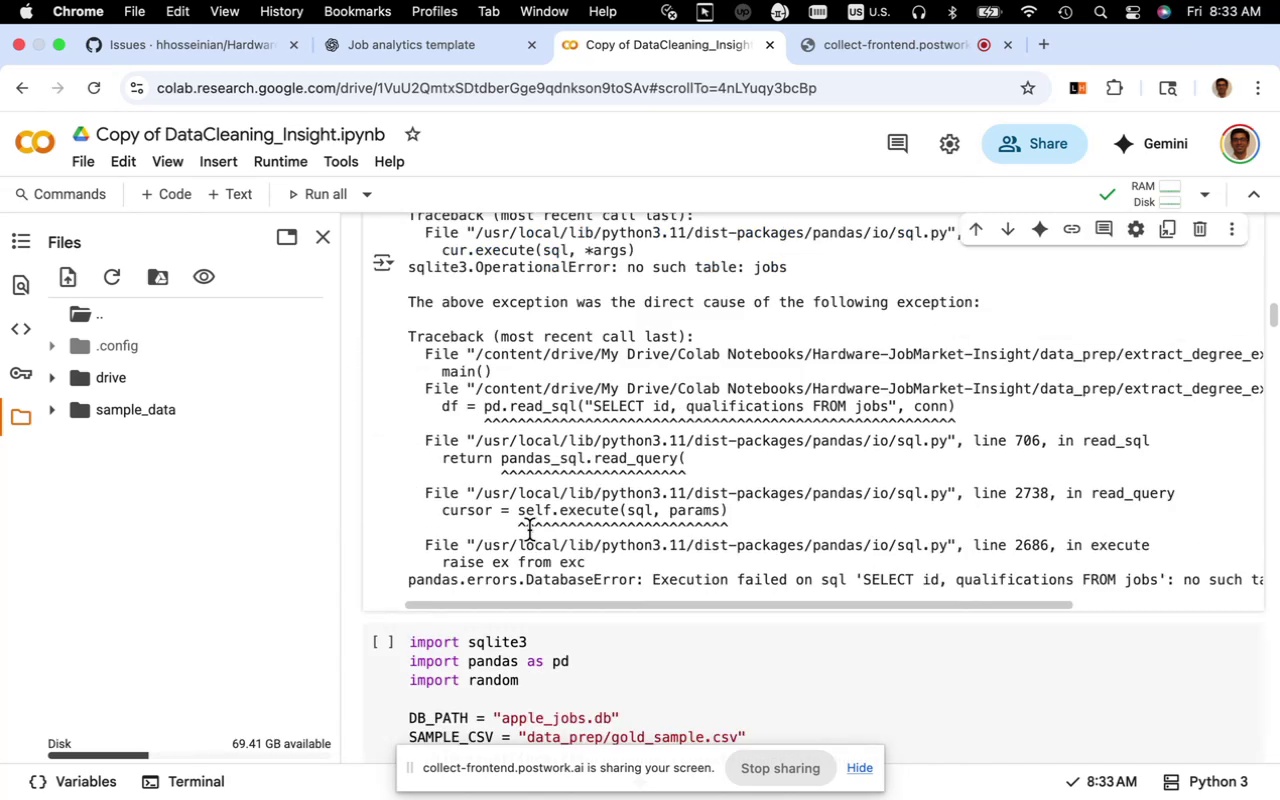 
scroll: coordinate [529, 530], scroll_direction: up, amount: 10.0
 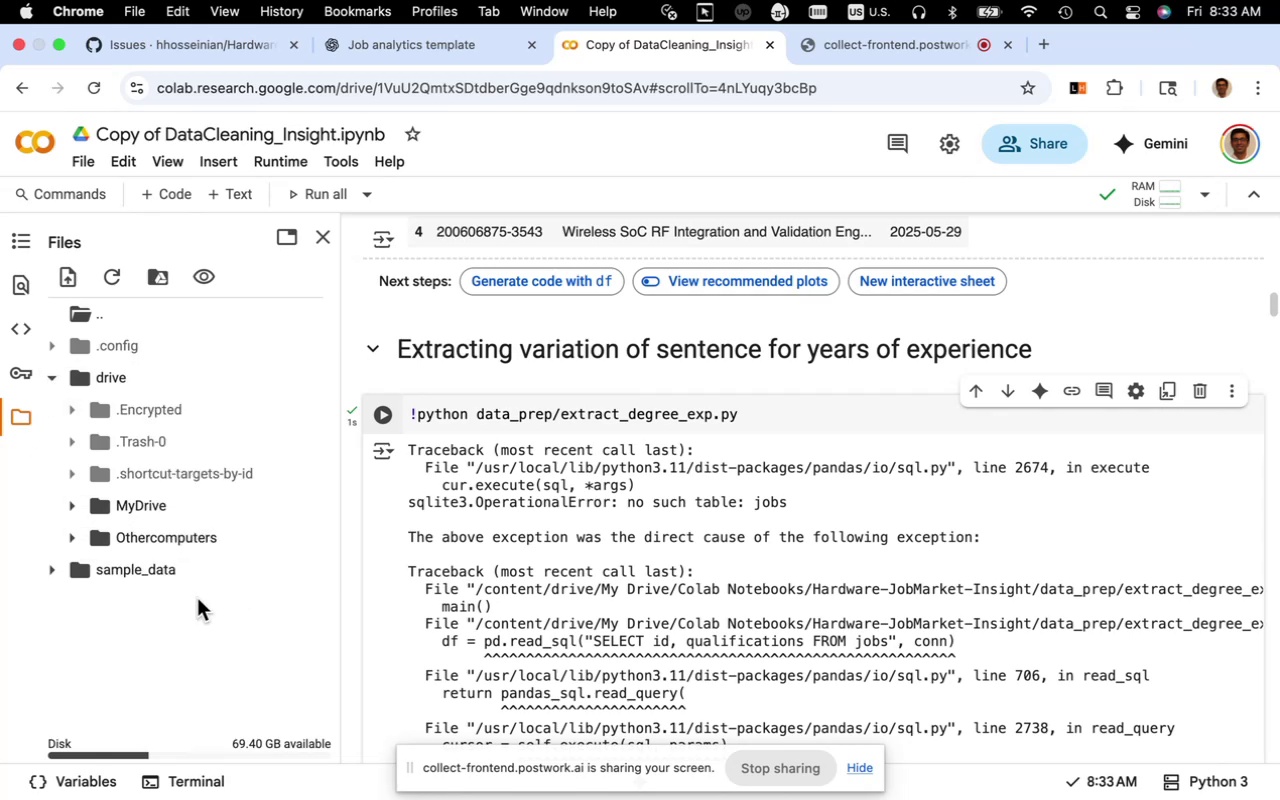 
wait(10.62)
 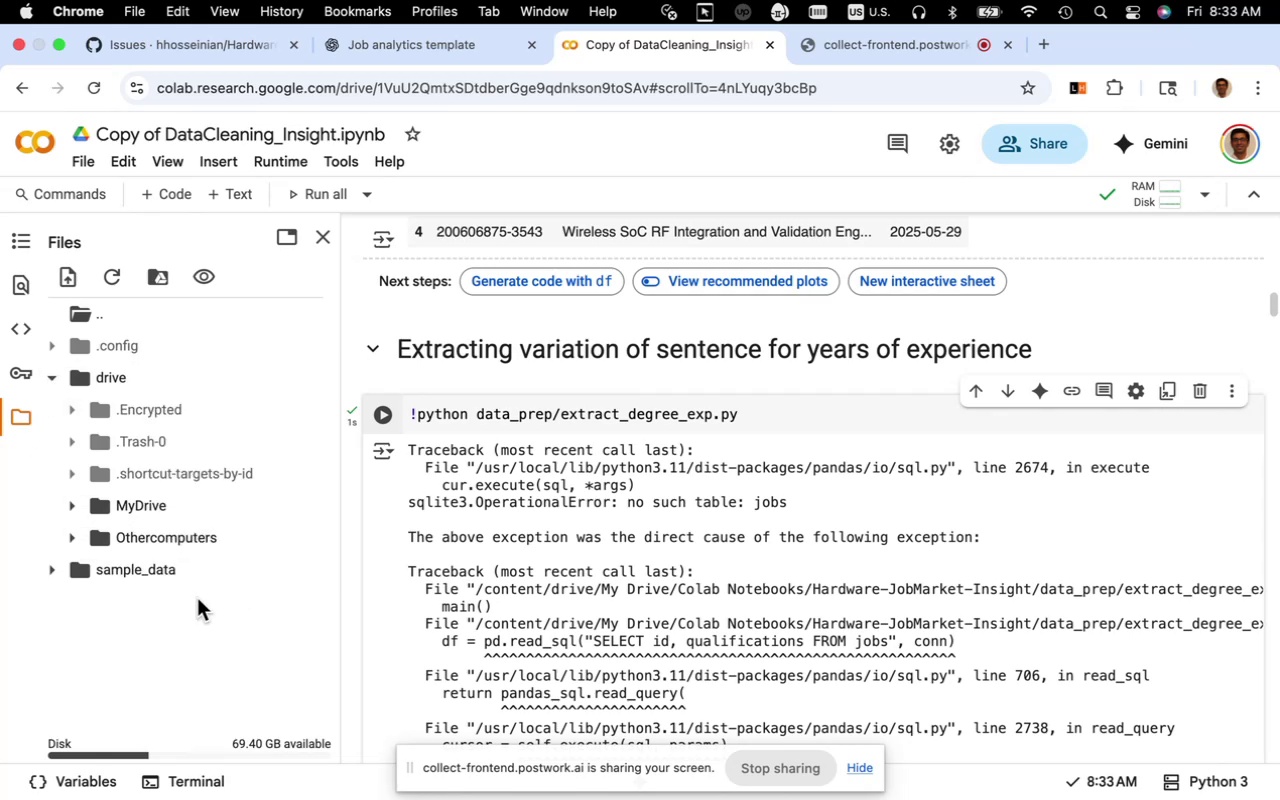 
left_click([76, 508])
 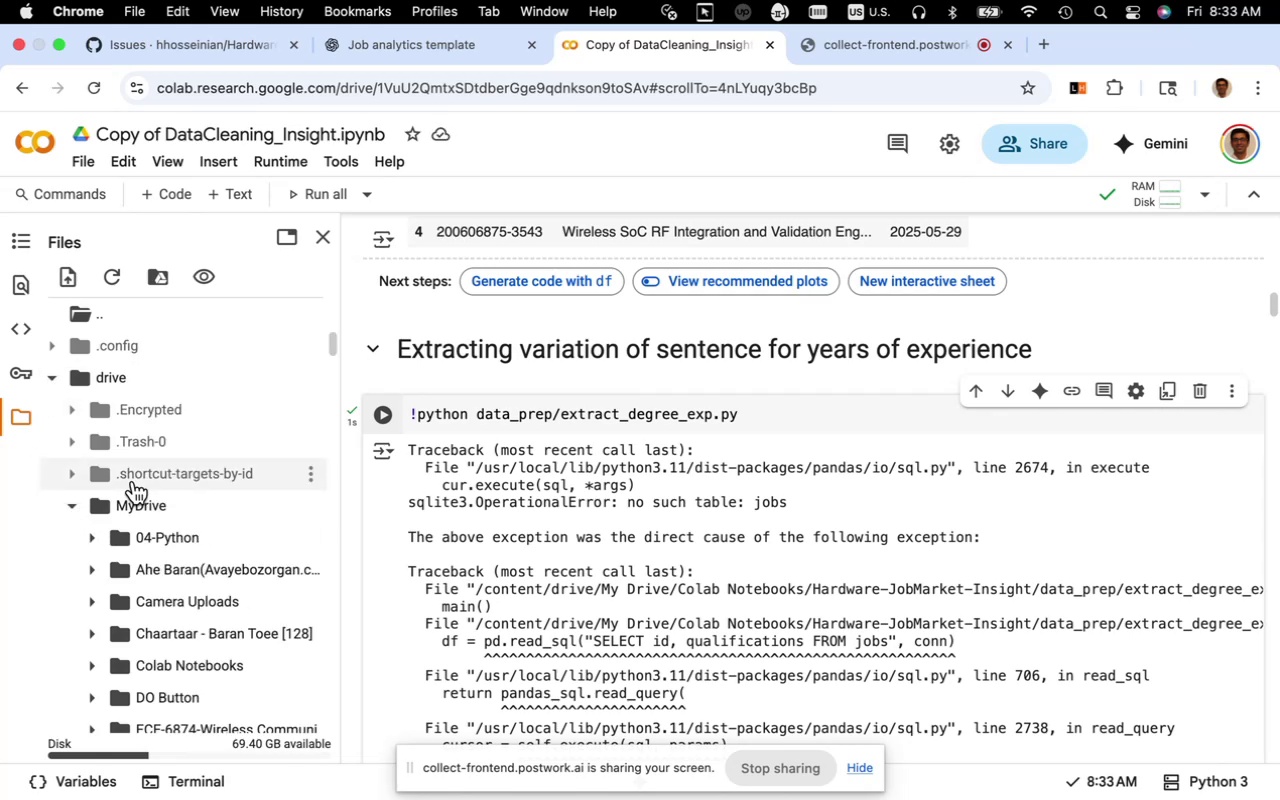 
scroll: coordinate [193, 553], scroll_direction: down, amount: 11.0
 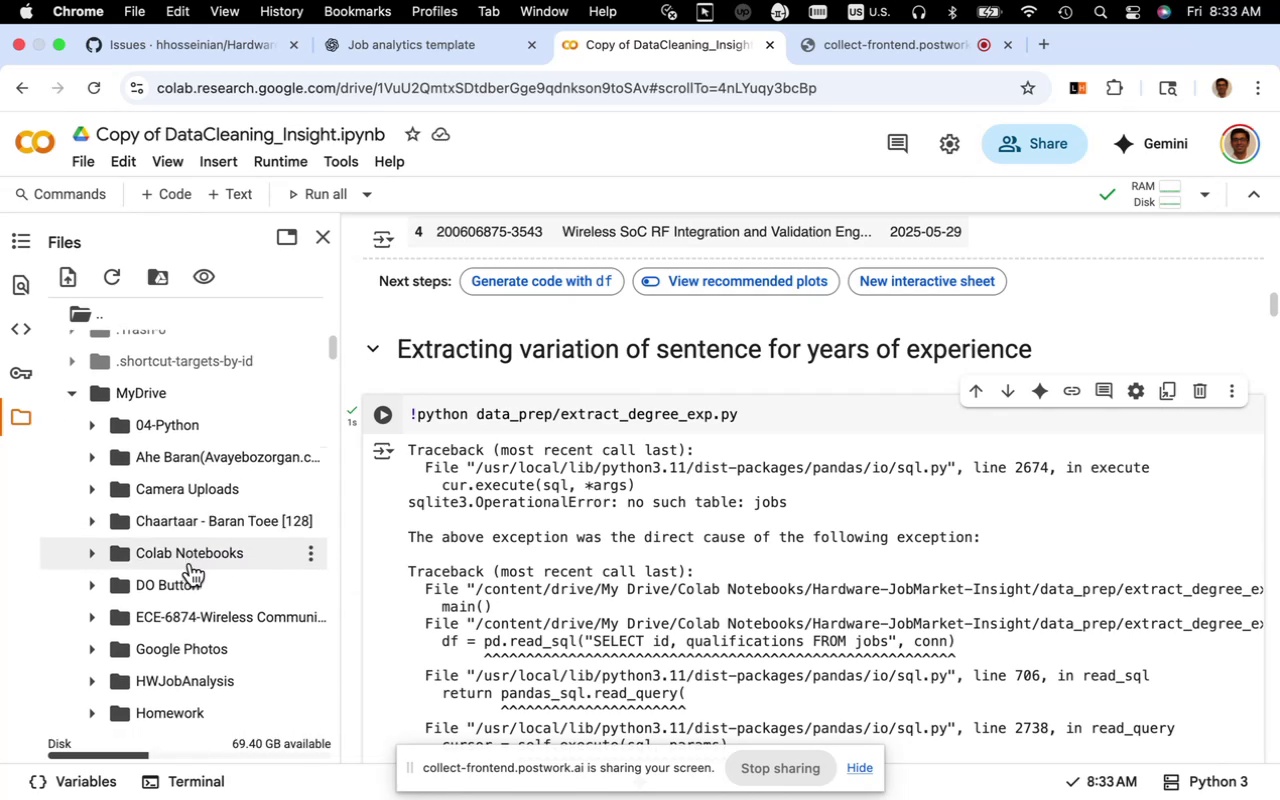 
left_click([177, 564])
 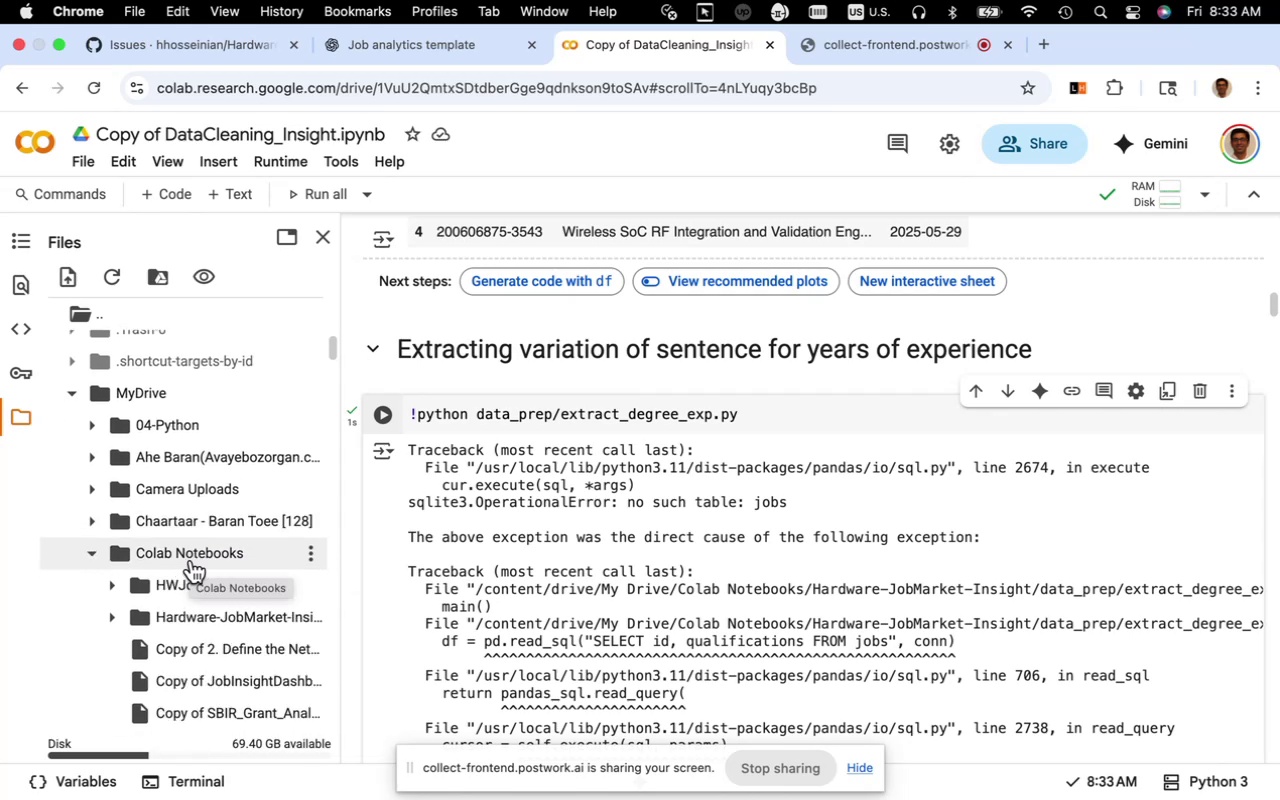 
scroll: coordinate [209, 549], scroll_direction: down, amount: 4.0
 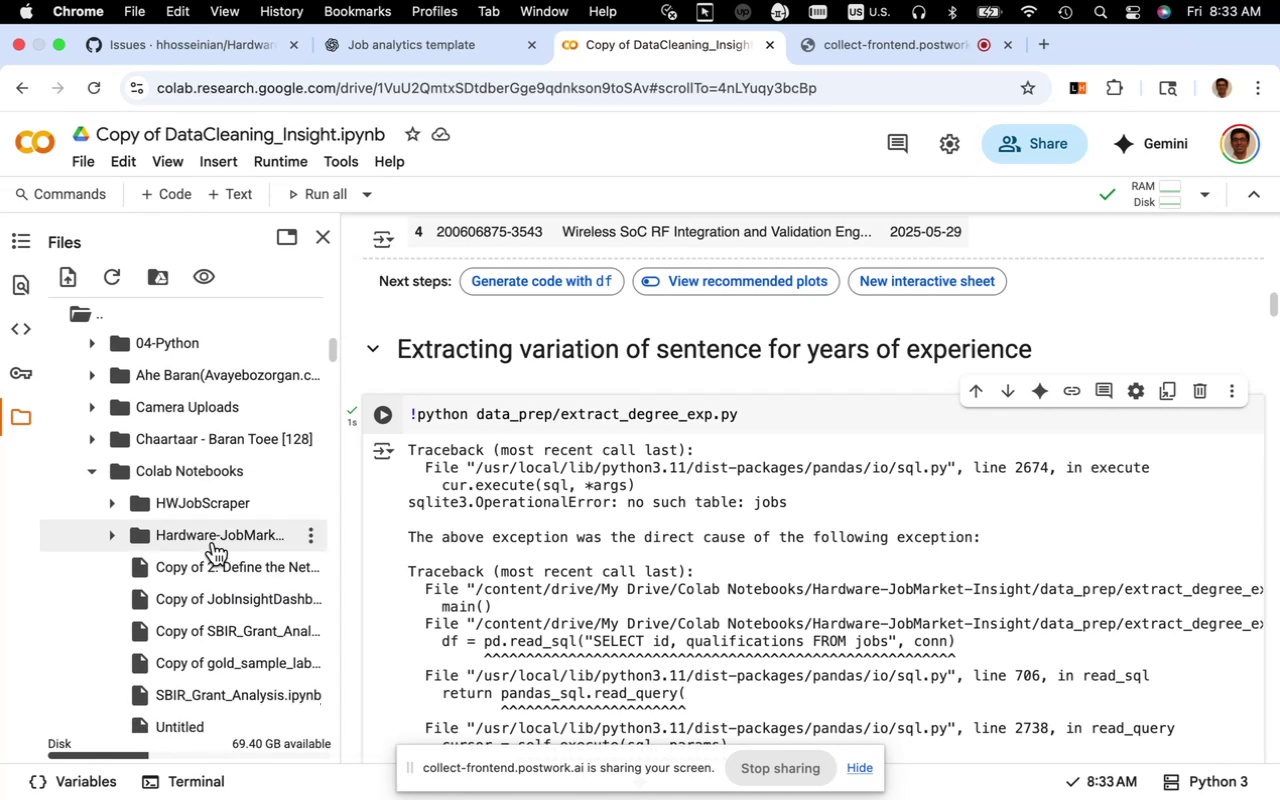 
double_click([213, 542])
 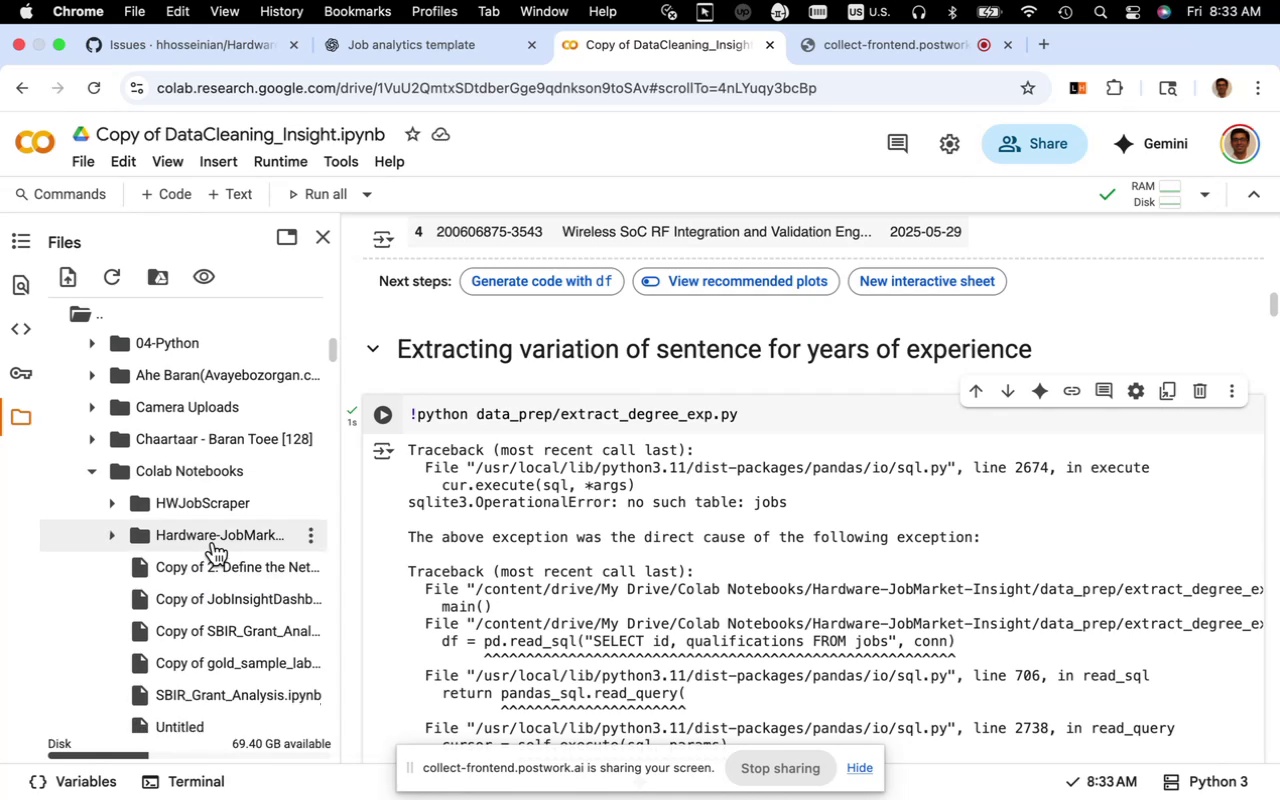 
left_click([213, 542])
 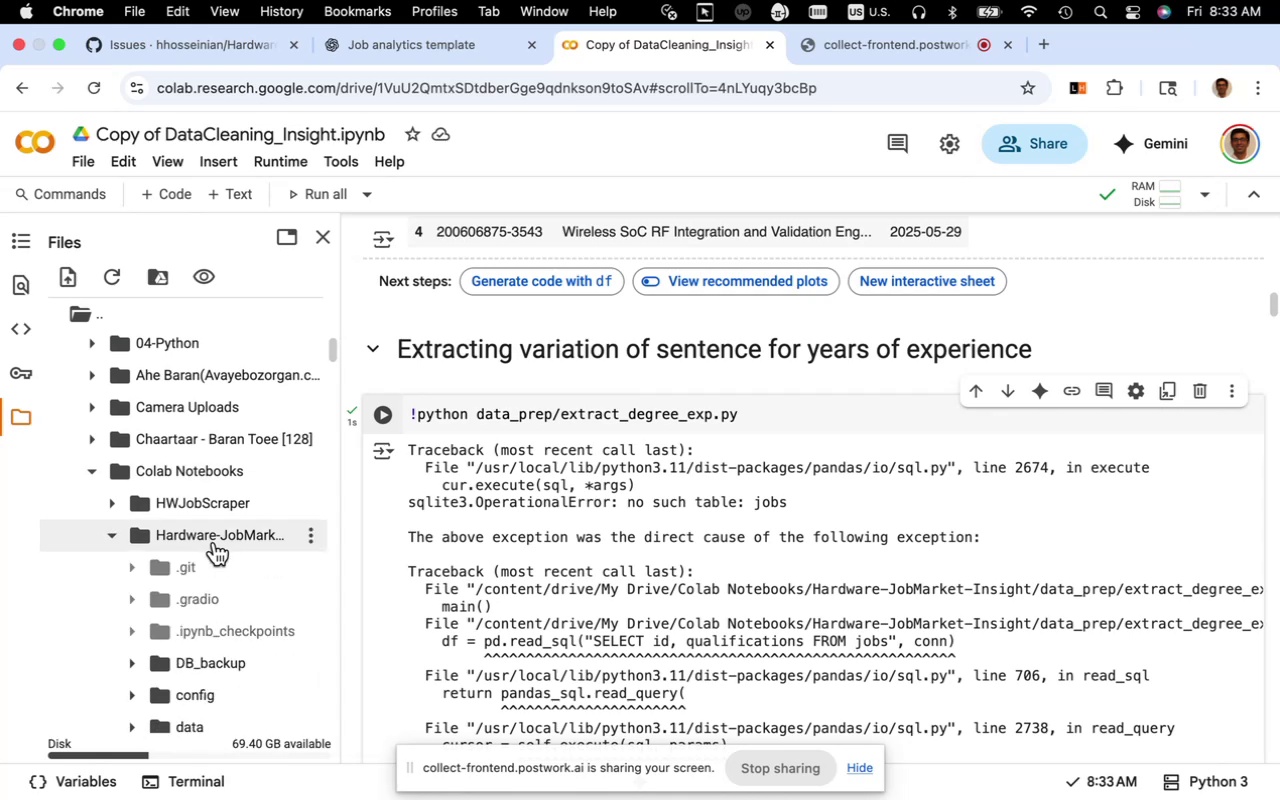 
scroll: coordinate [214, 543], scroll_direction: down, amount: 11.0
 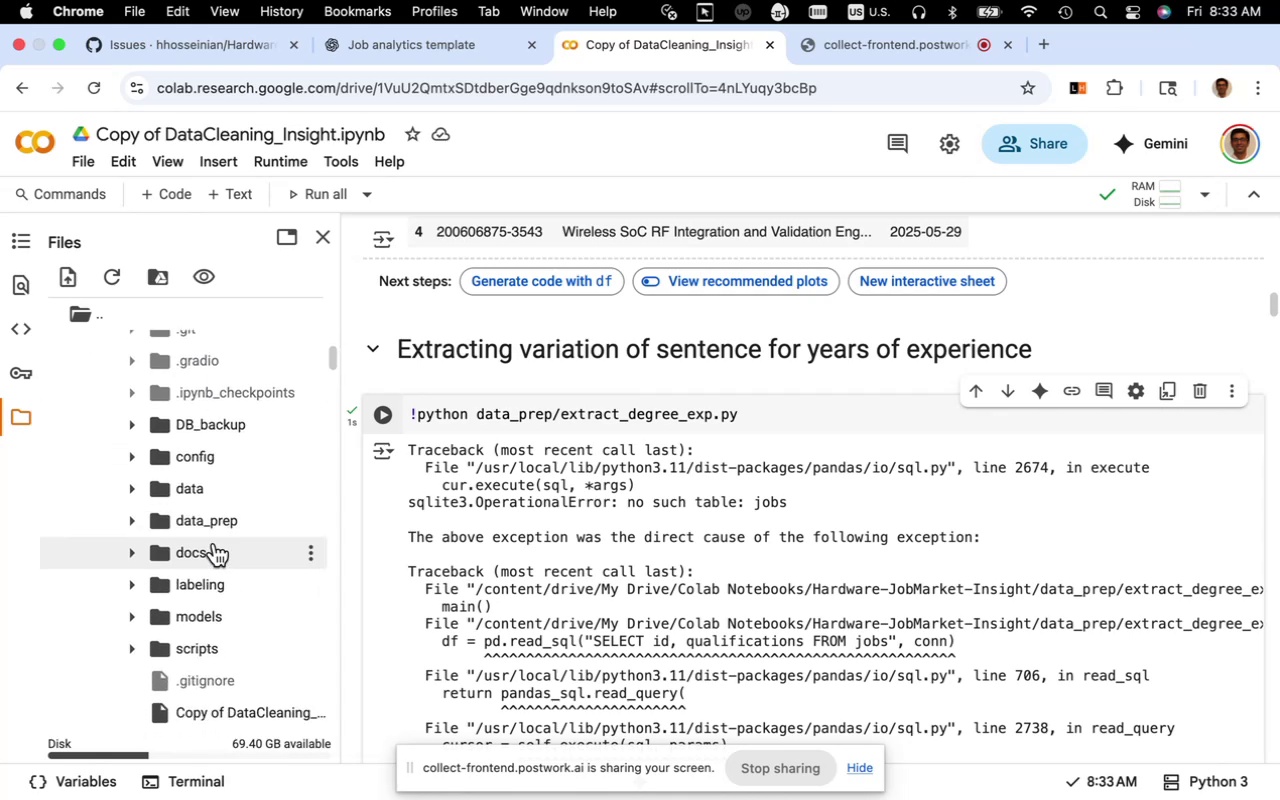 
scroll: coordinate [214, 543], scroll_direction: up, amount: 4.0
 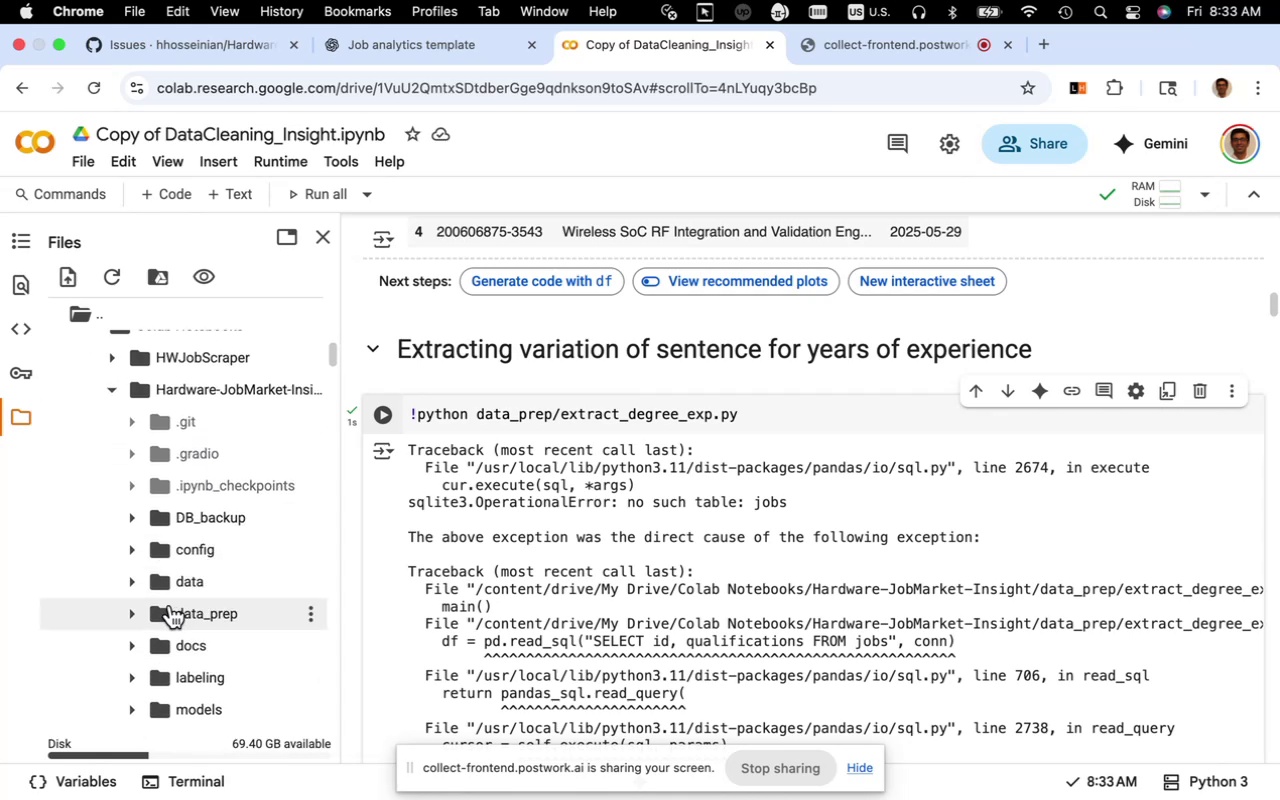 
left_click([139, 610])
 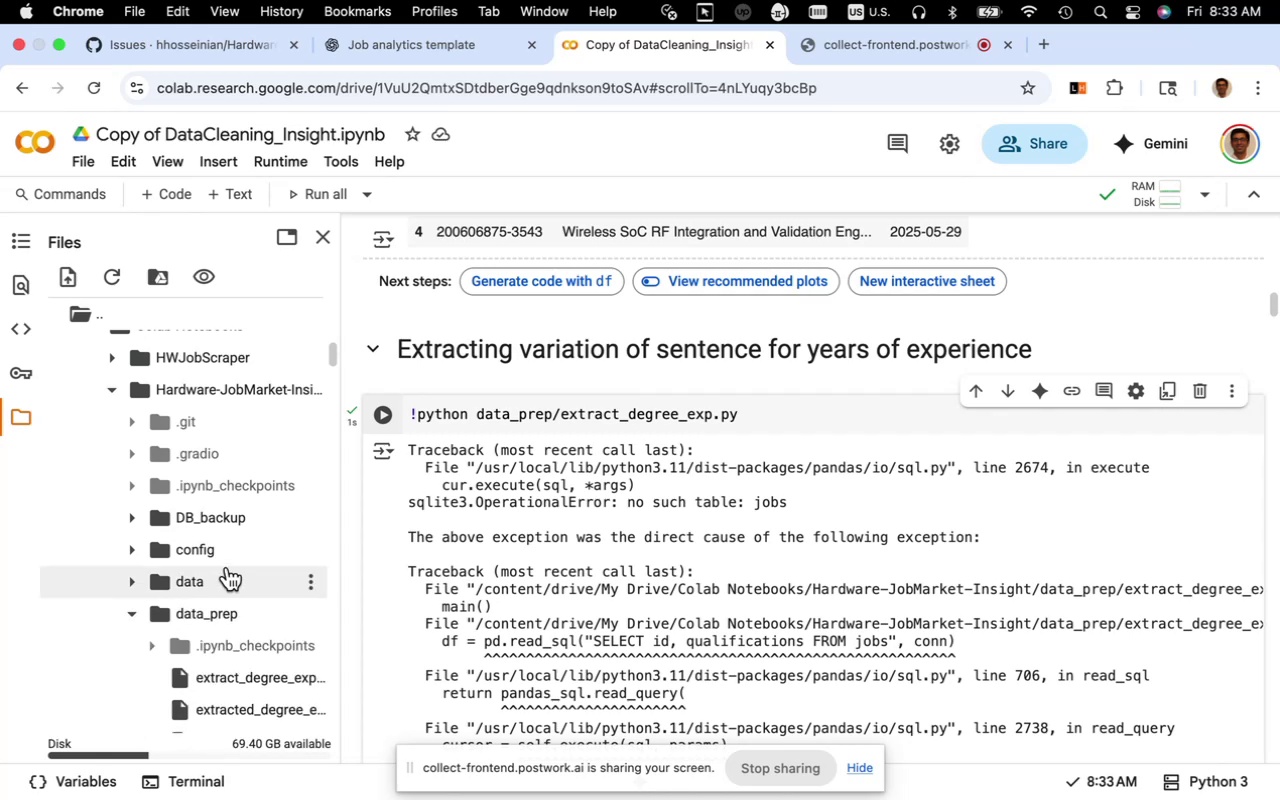 
scroll: coordinate [232, 563], scroll_direction: down, amount: 4.0
 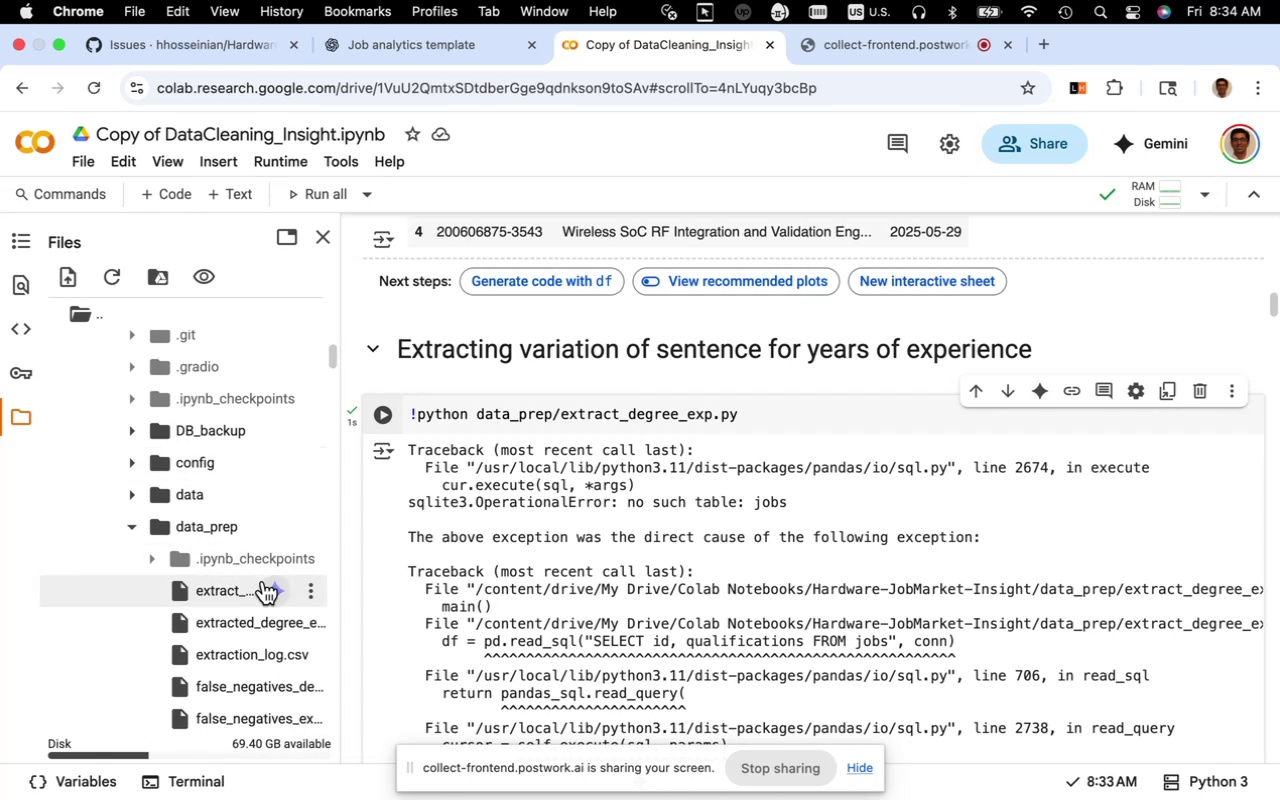 
mouse_move([261, 590])
 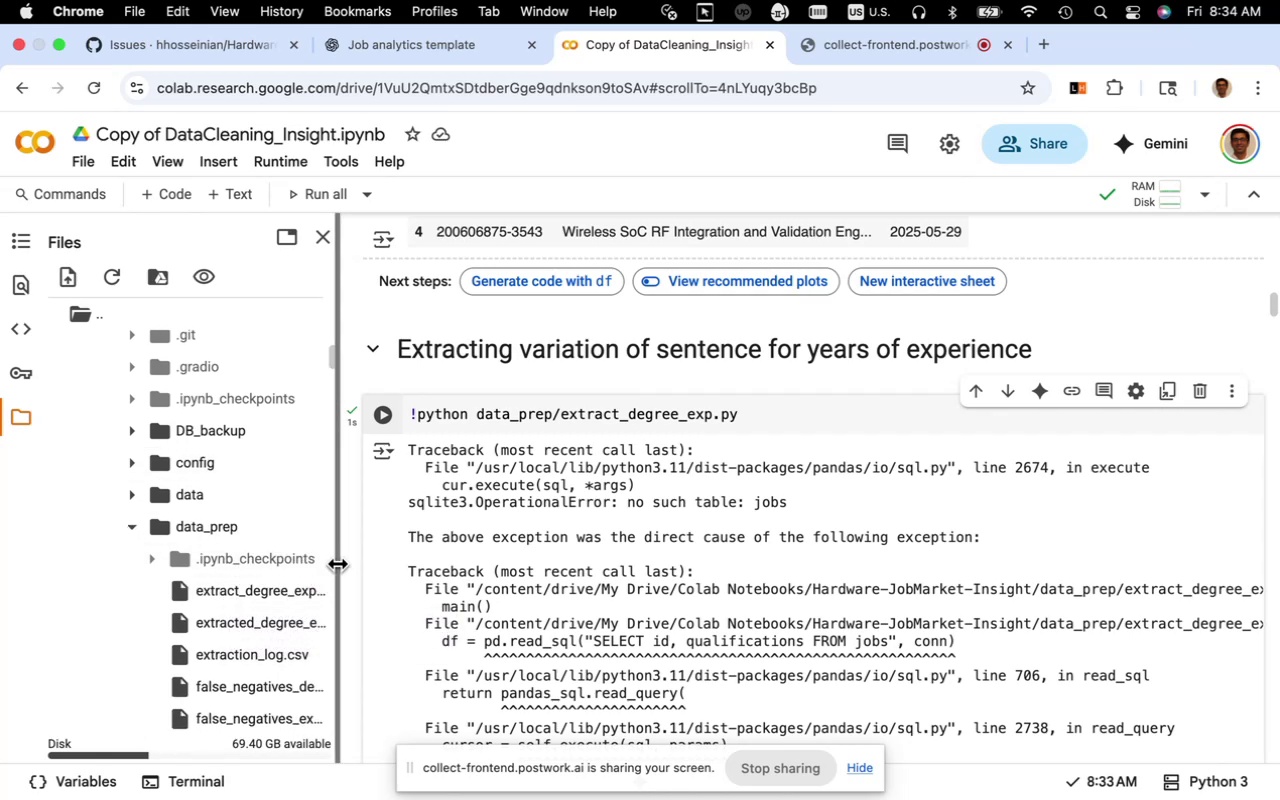 
left_click_drag(start_coordinate=[338, 562], to_coordinate=[336, 584])
 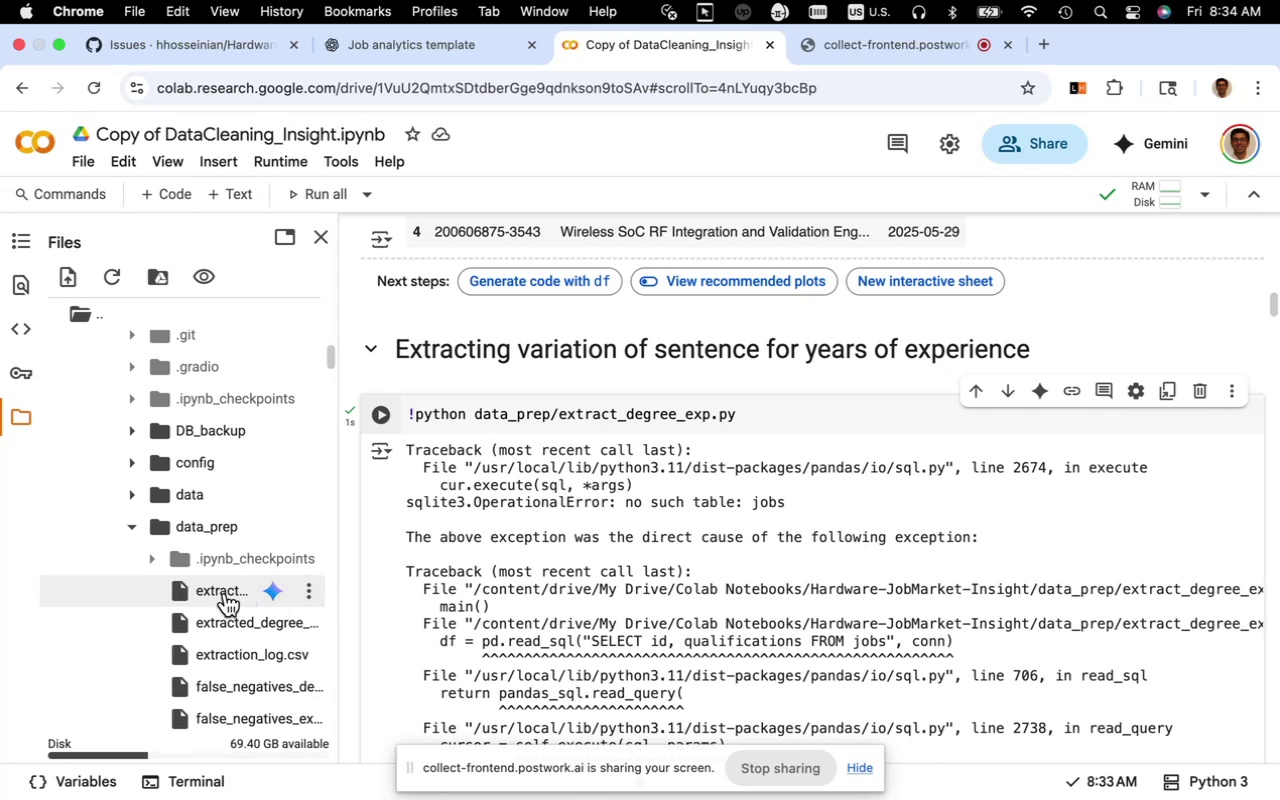 
double_click([225, 593])
 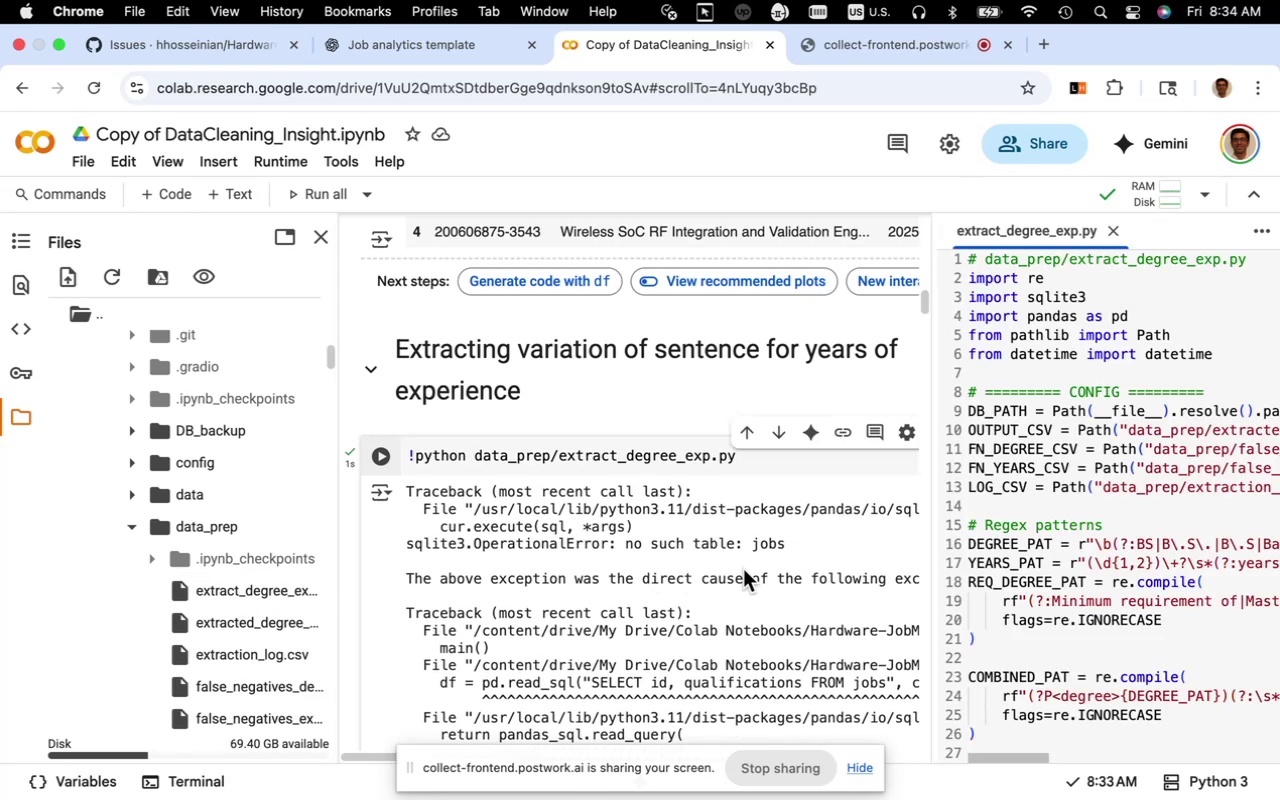 
wait(7.4)
 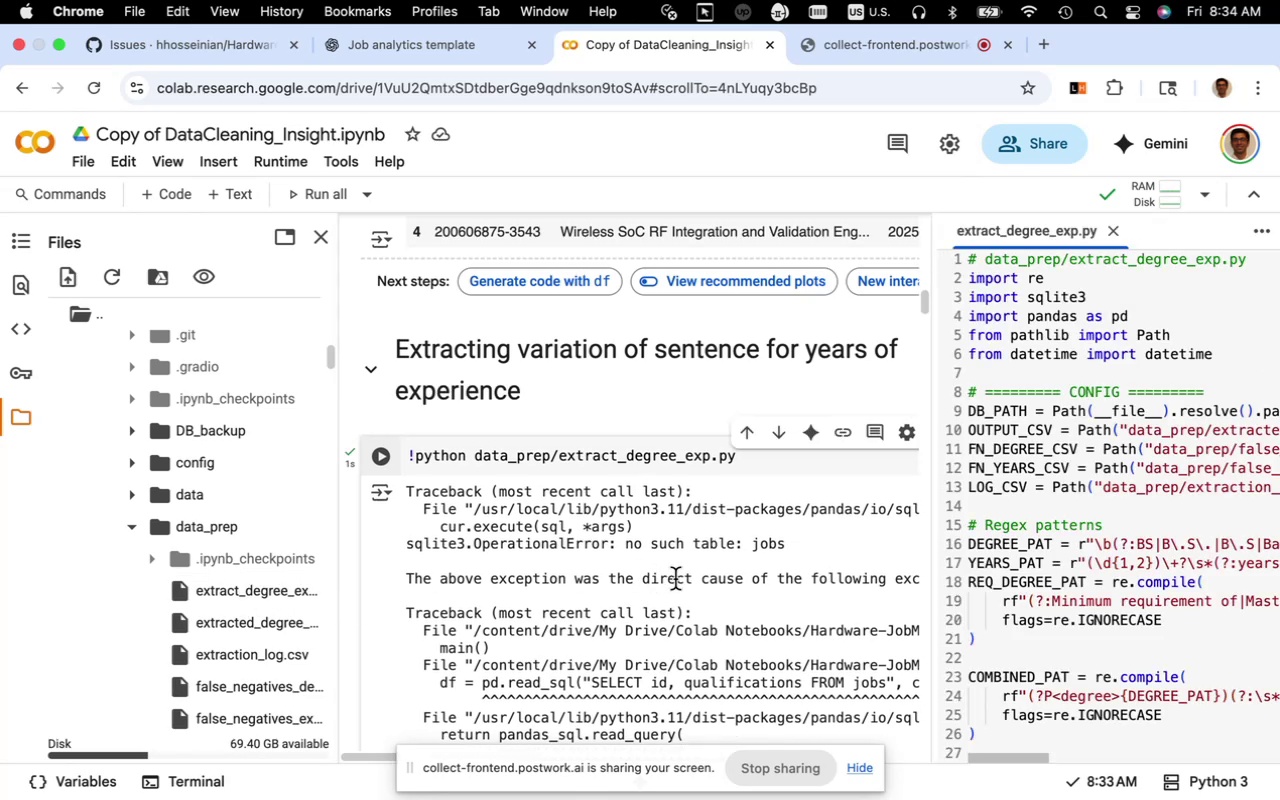 
left_click_drag(start_coordinate=[933, 541], to_coordinate=[644, 580])
 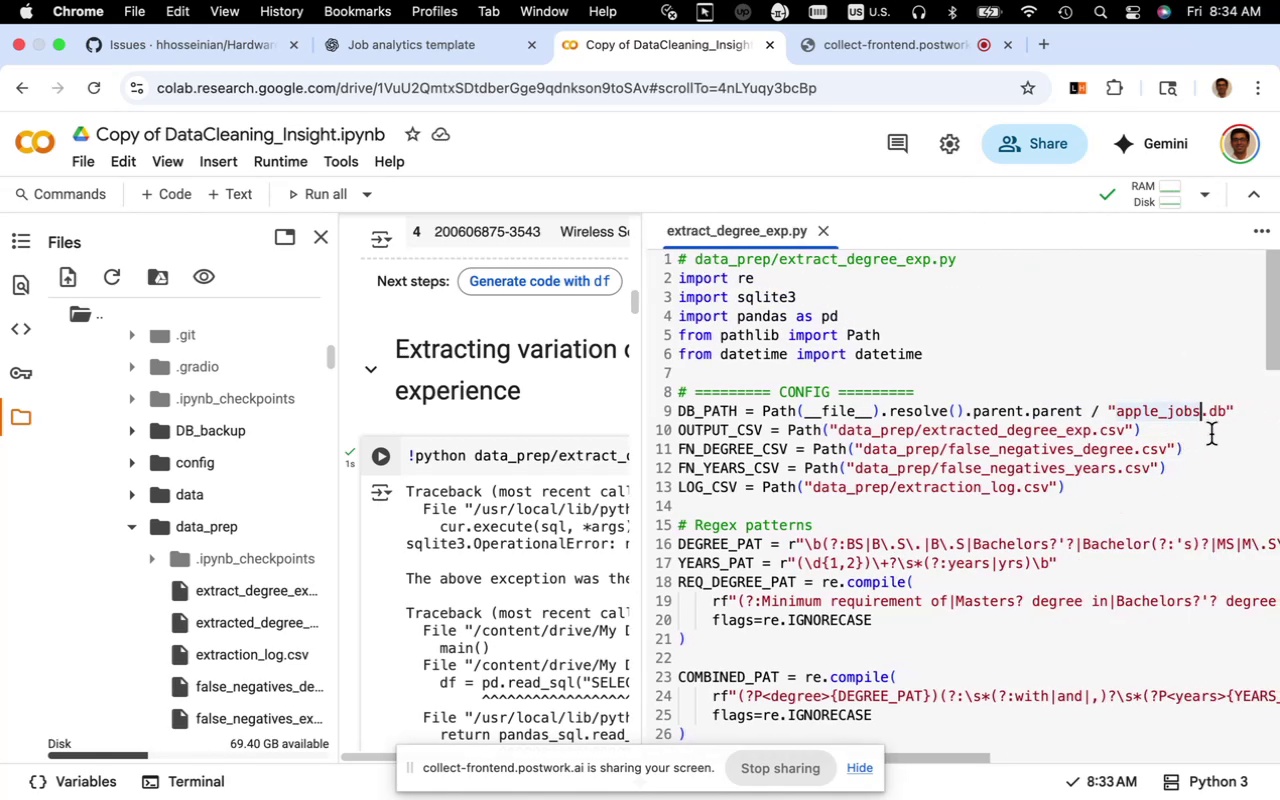 
type(_raw)
 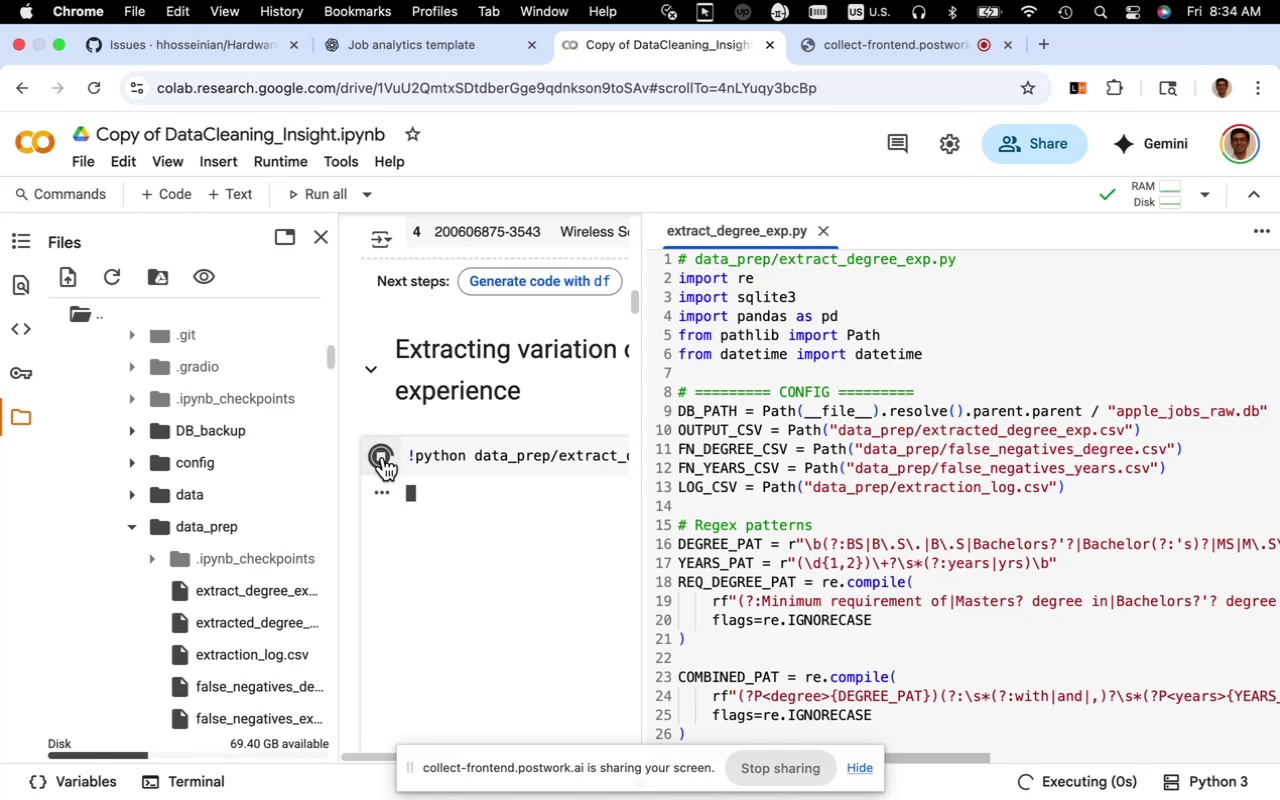 
wait(6.55)
 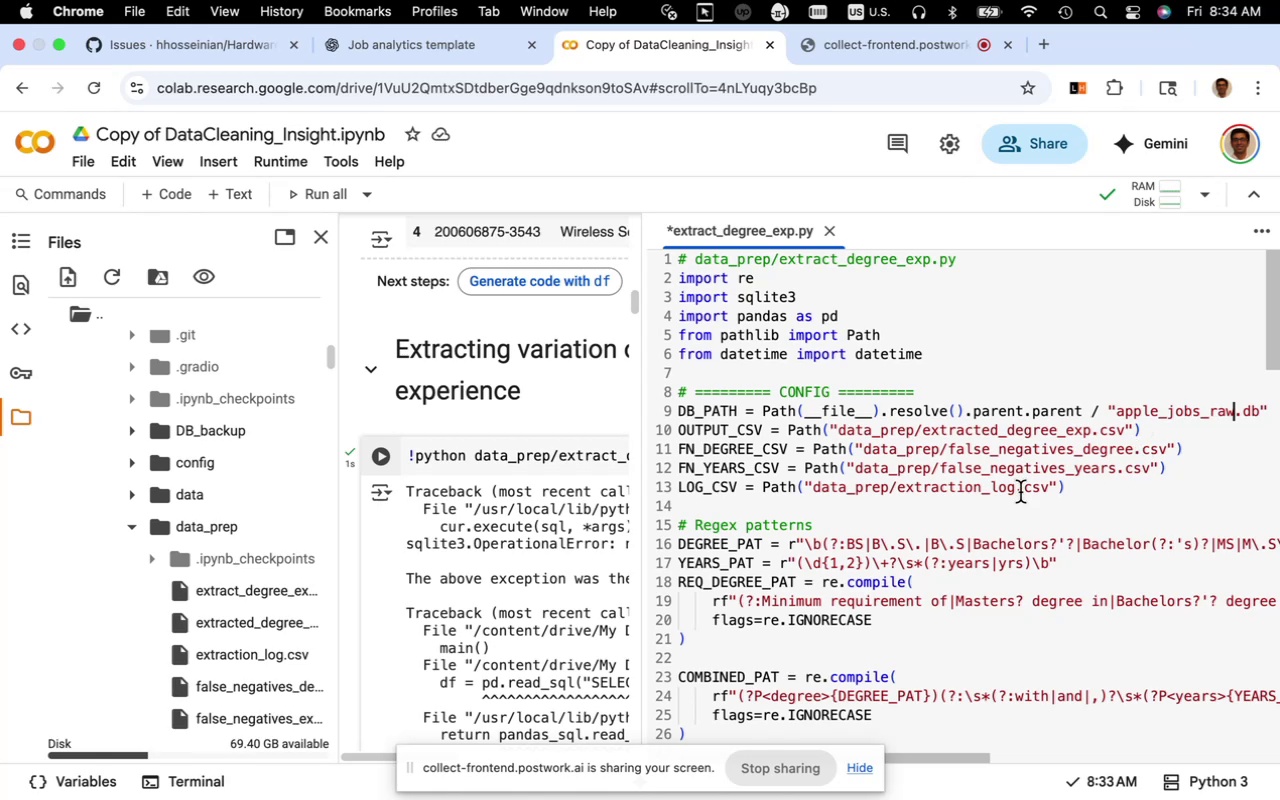 
mouse_move([522, 551])
 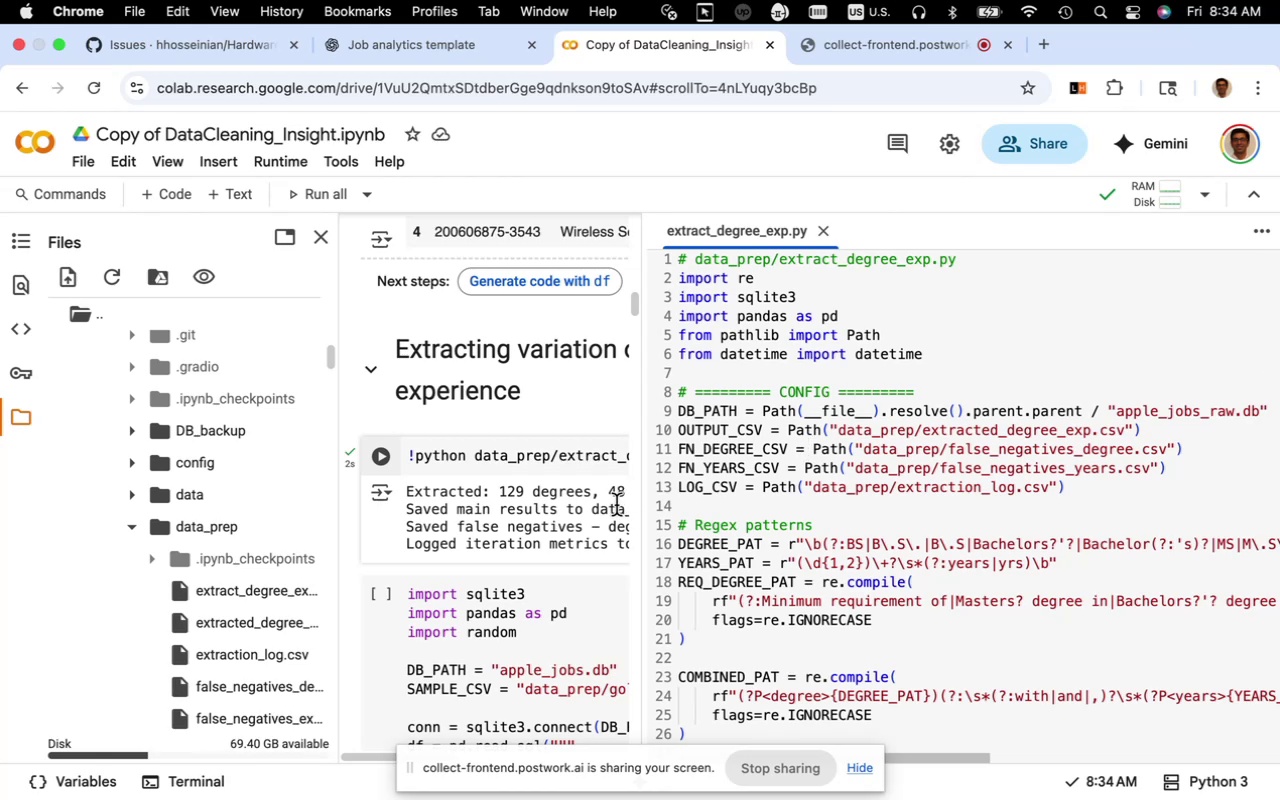 
left_click([616, 505])
 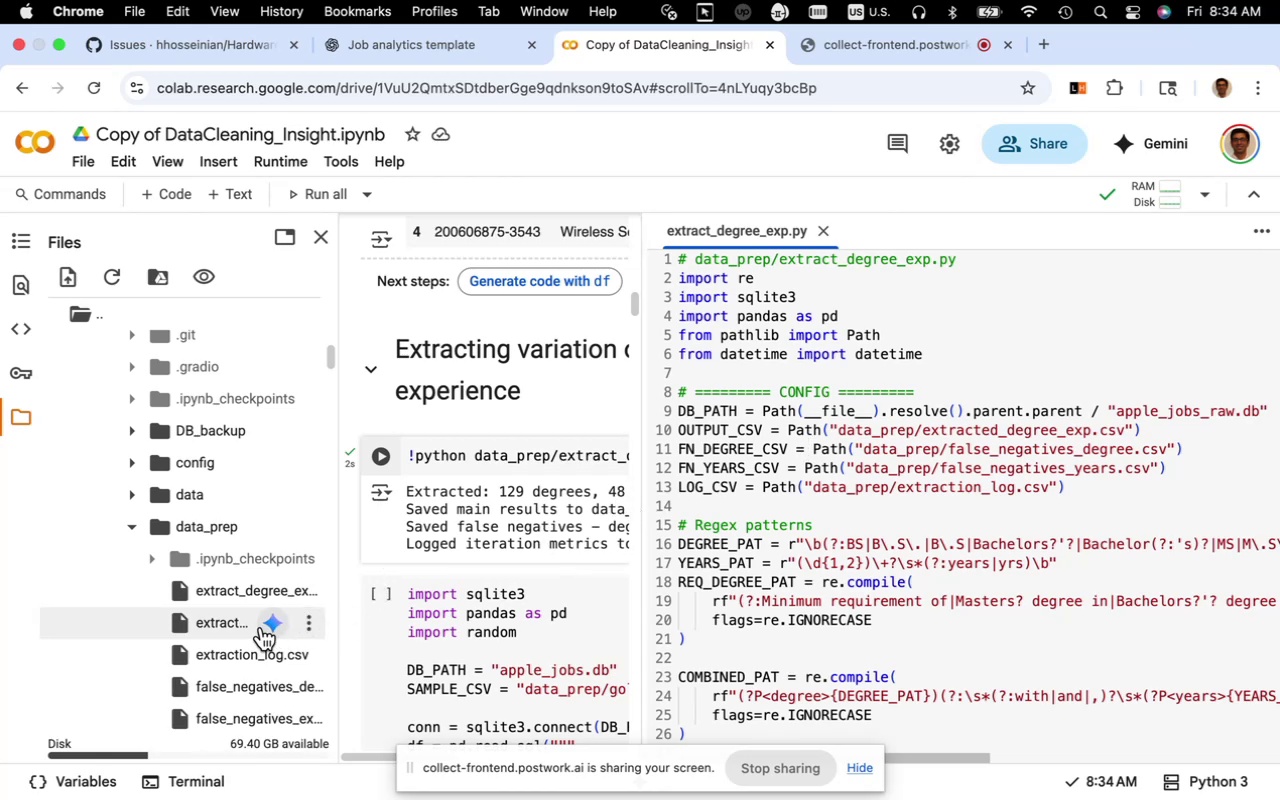 
wait(5.03)
 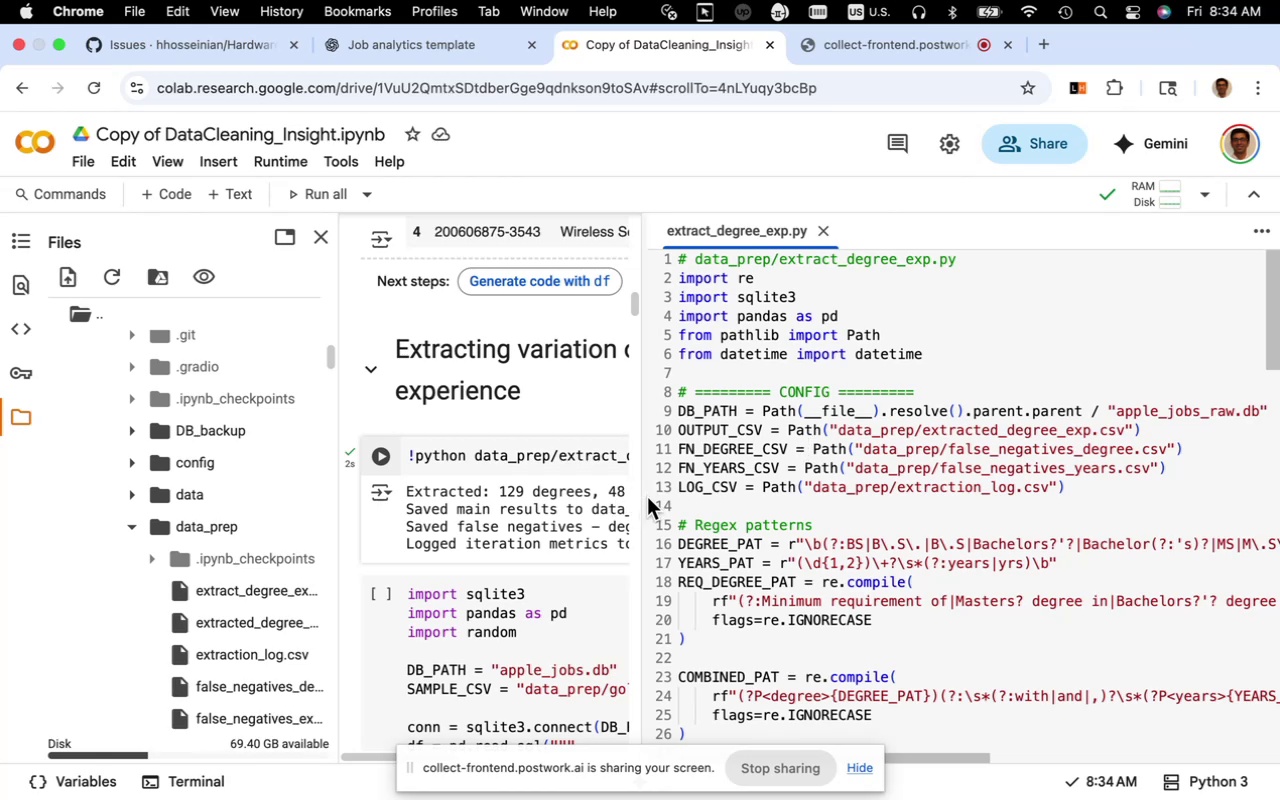 
double_click([232, 625])
 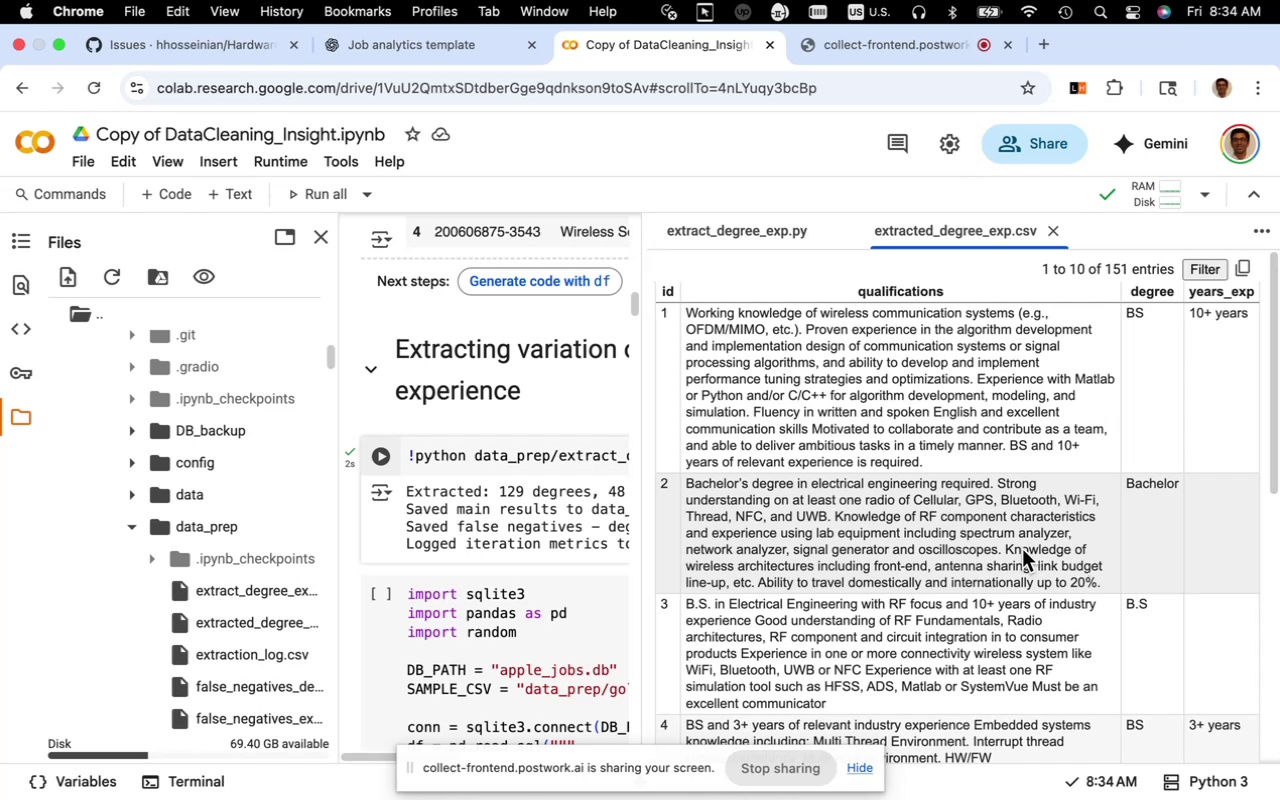 
wait(5.35)
 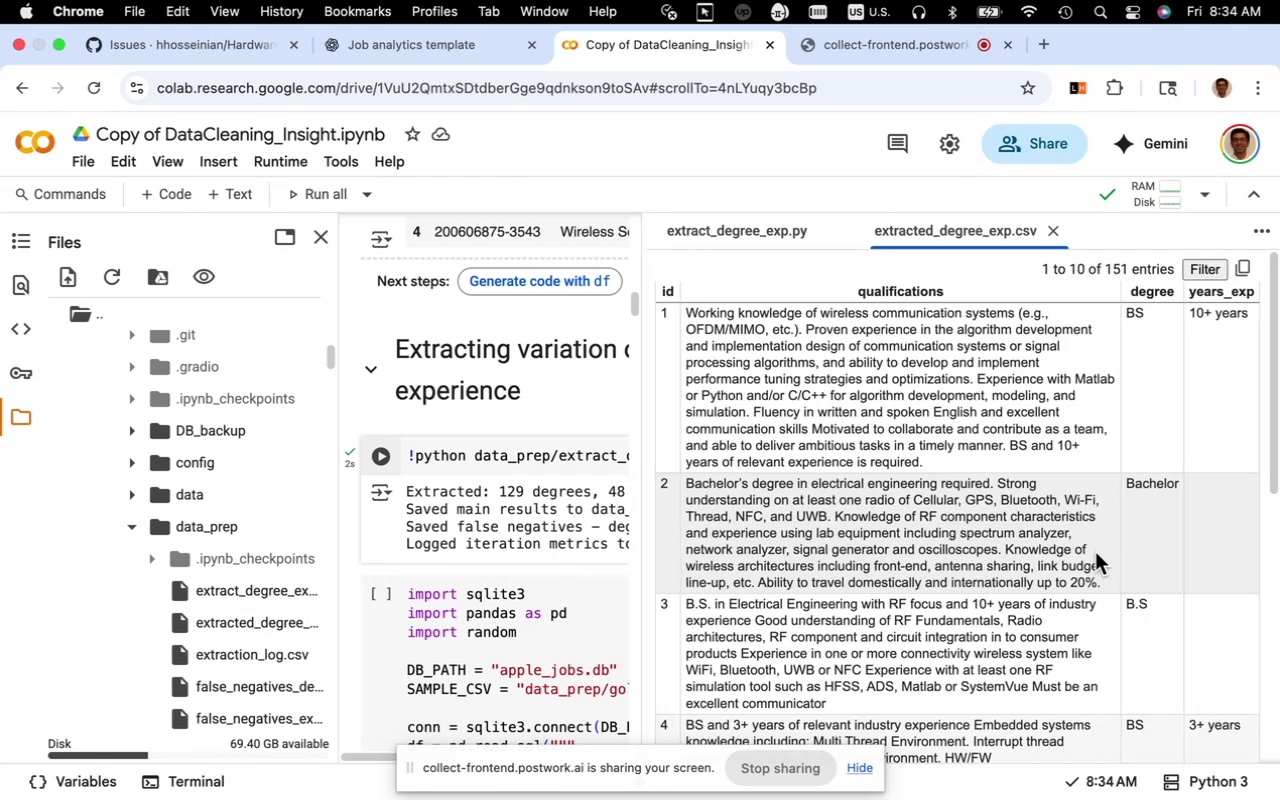 
scroll: coordinate [1022, 549], scroll_direction: down, amount: 4.0
 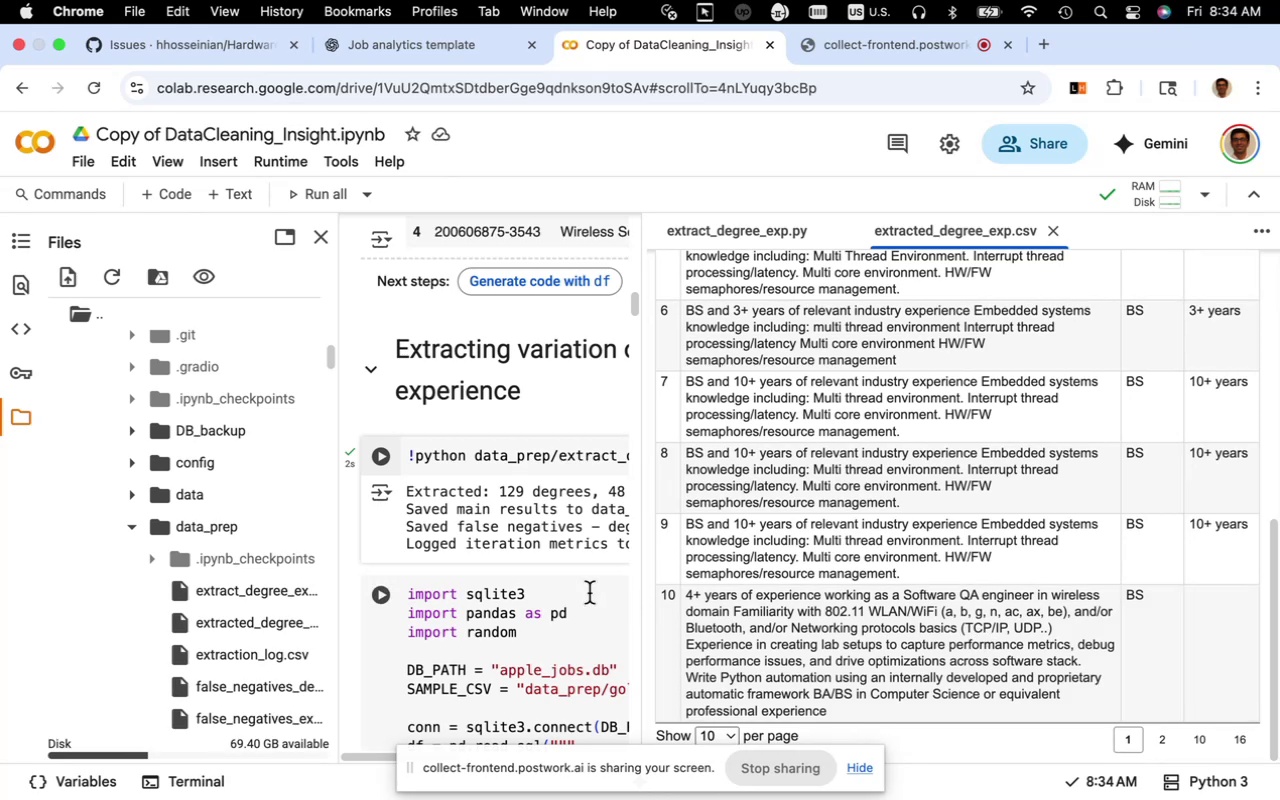 
wait(5.69)
 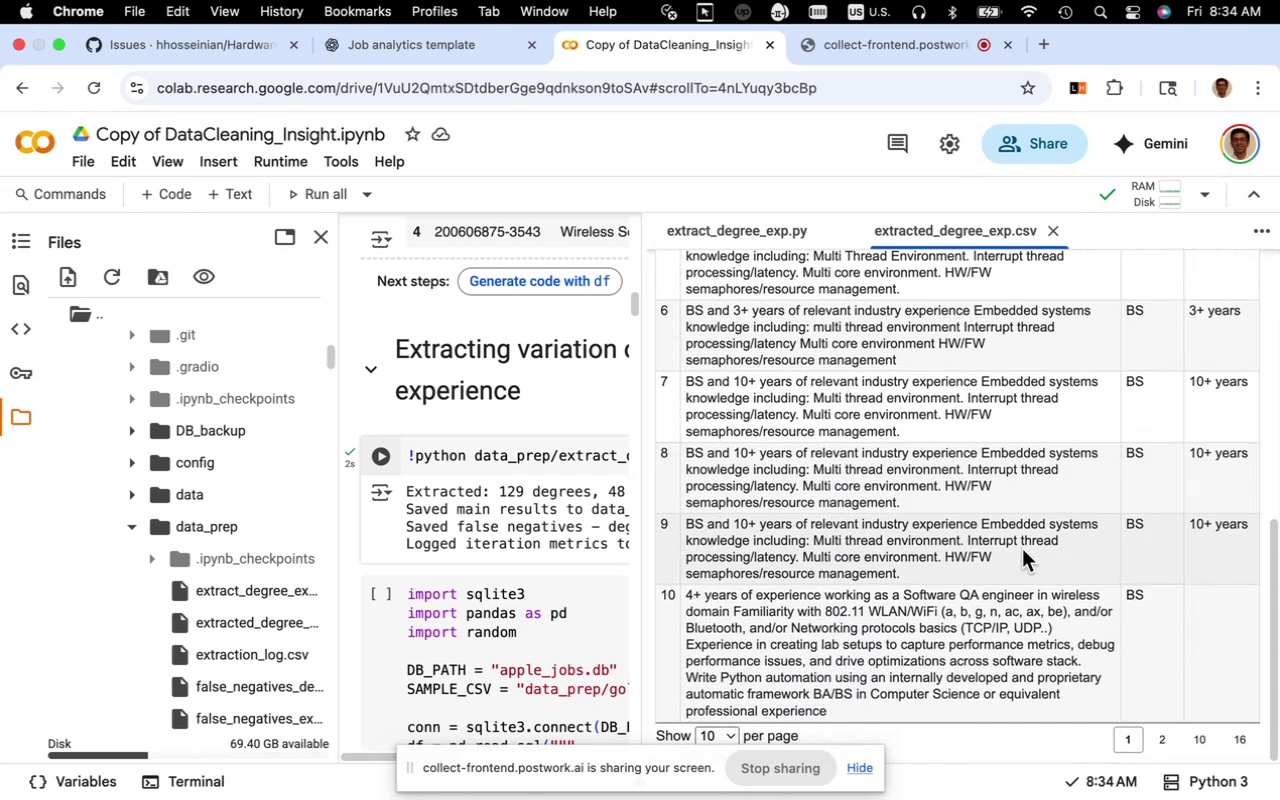 
left_click_drag(start_coordinate=[646, 560], to_coordinate=[924, 546])
 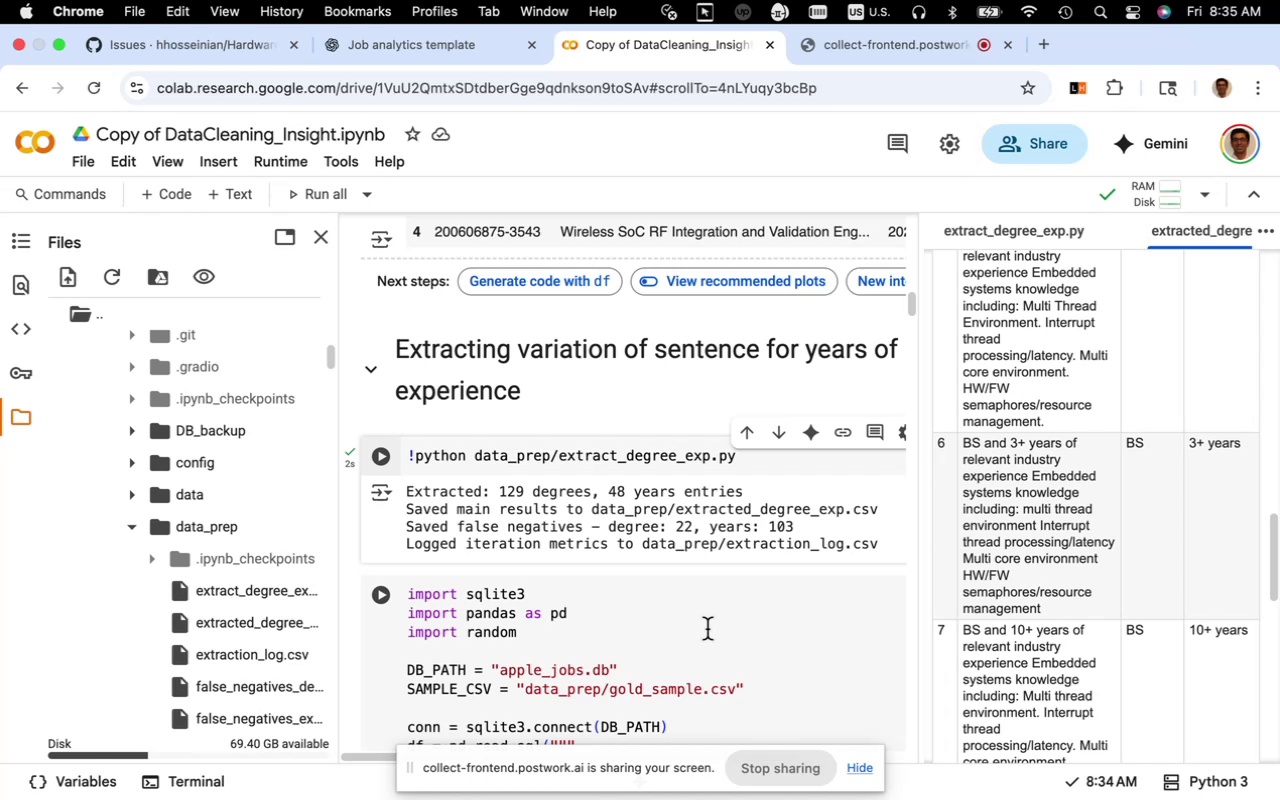 
wait(21.82)
 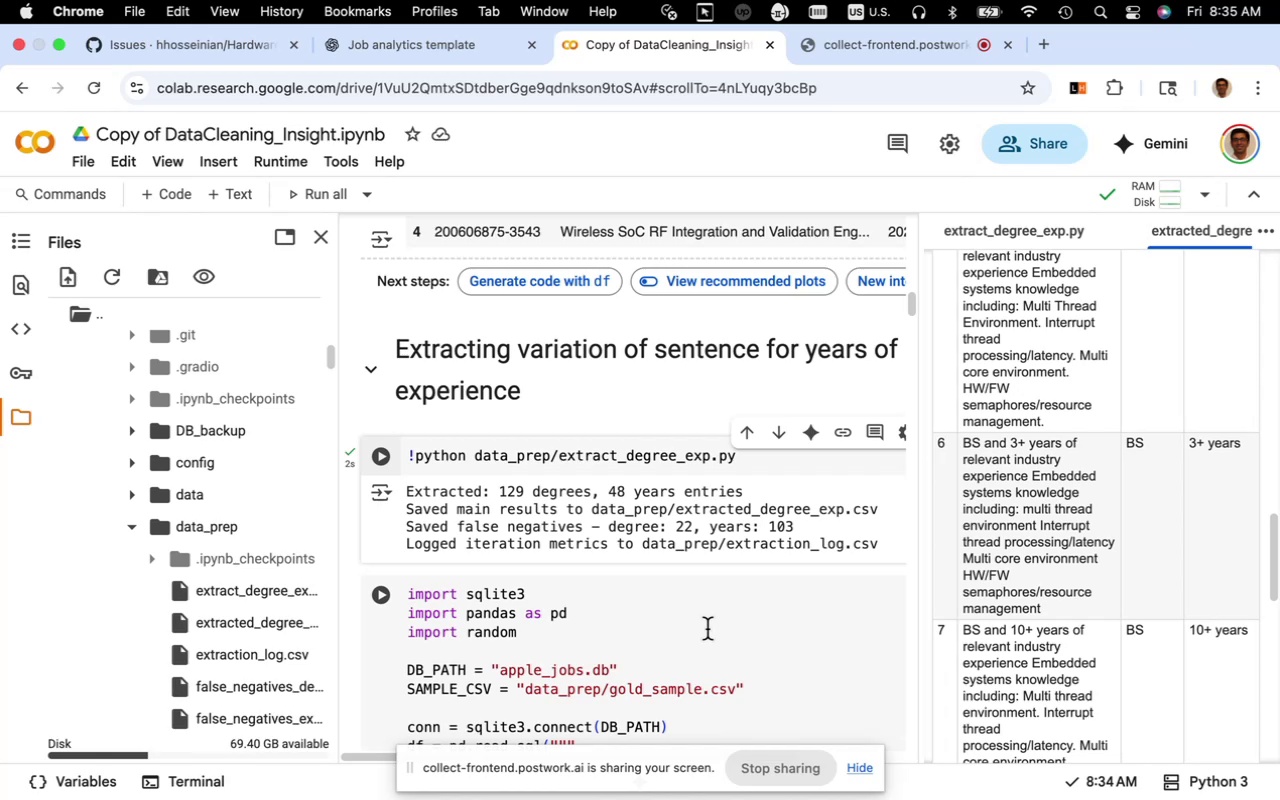 
left_click([704, 532])
 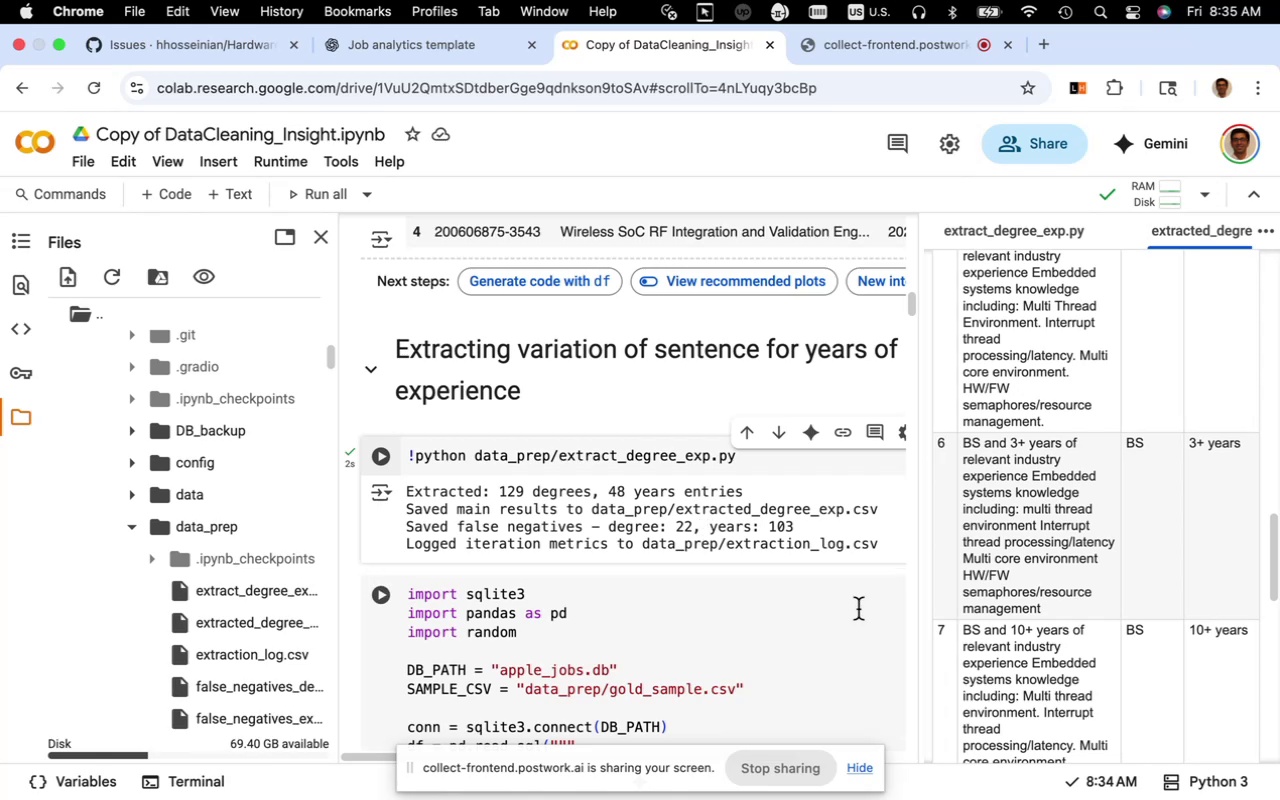 
wait(25.59)
 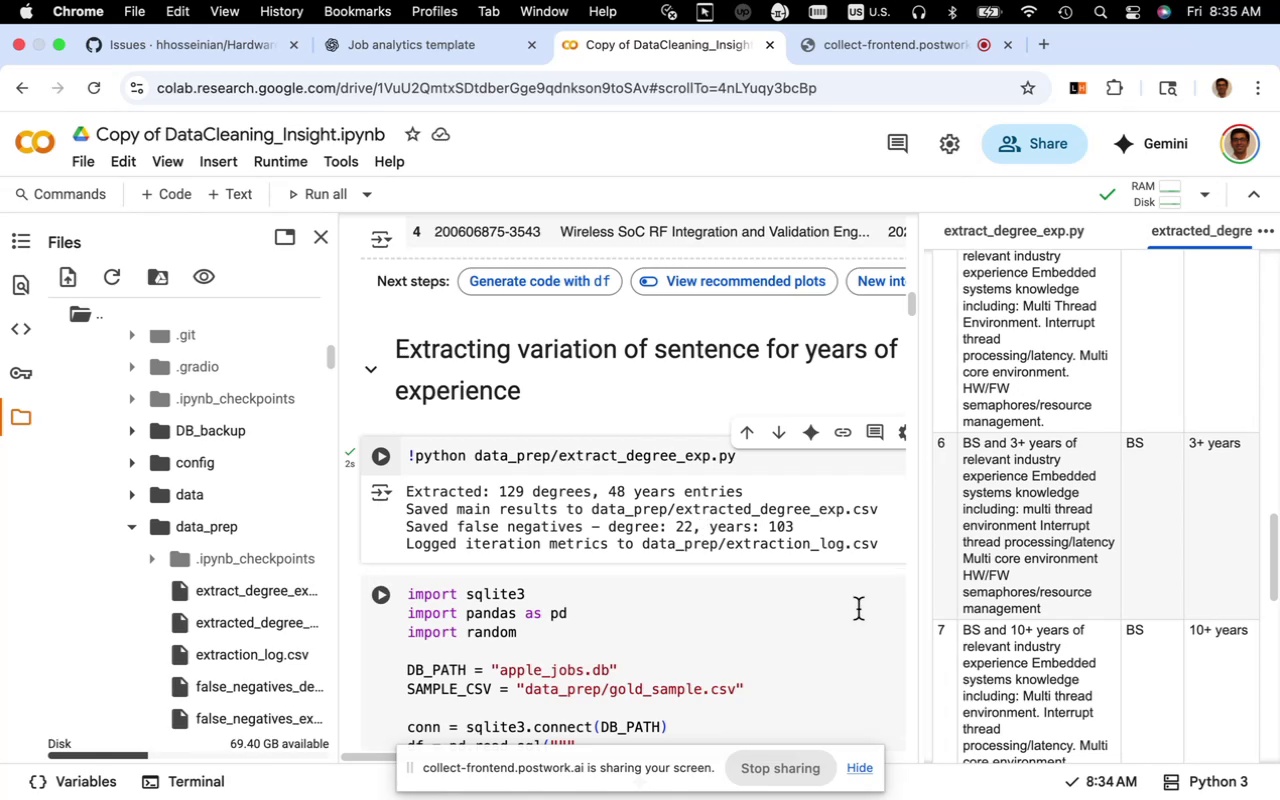 
left_click_drag(start_coordinate=[921, 561], to_coordinate=[767, 583])
 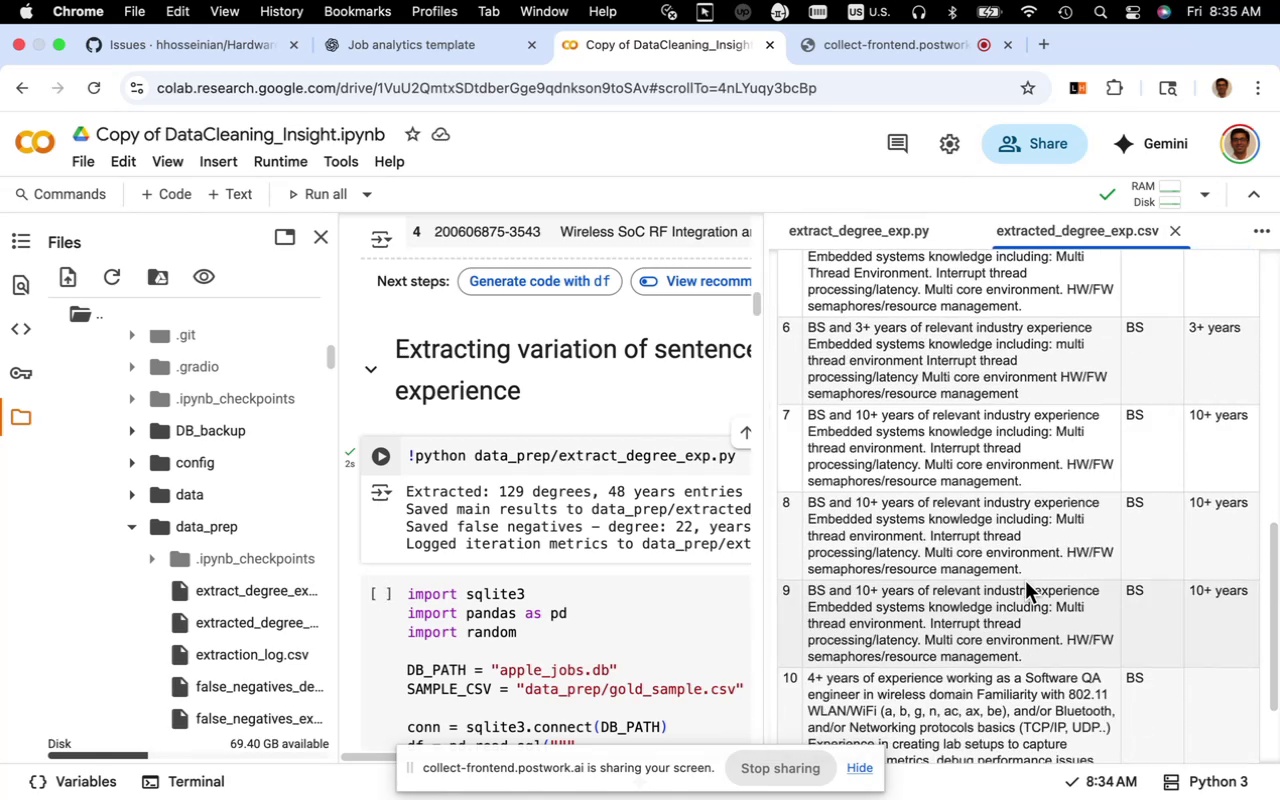 
scroll: coordinate [1025, 580], scroll_direction: down, amount: 12.0
 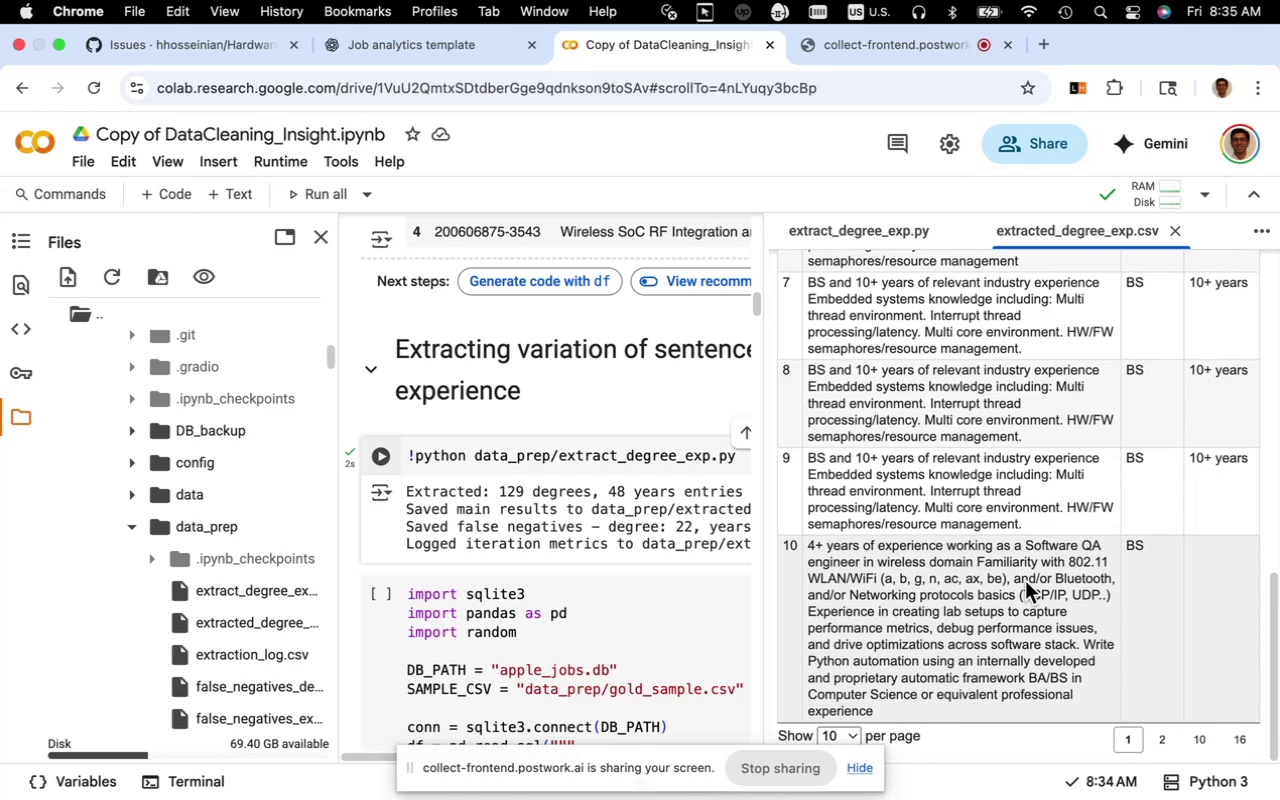 
scroll: coordinate [1025, 580], scroll_direction: up, amount: 47.0
 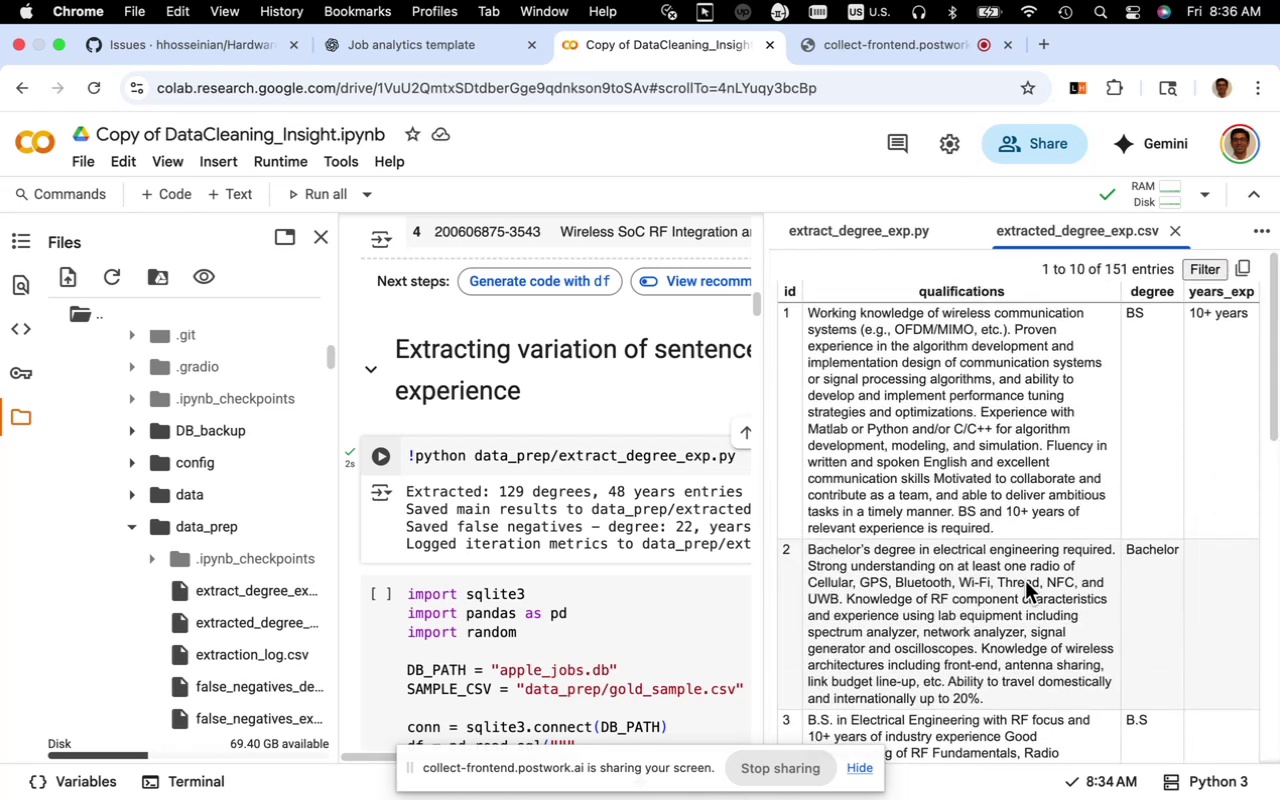 
scroll: coordinate [1025, 580], scroll_direction: down, amount: 33.0
 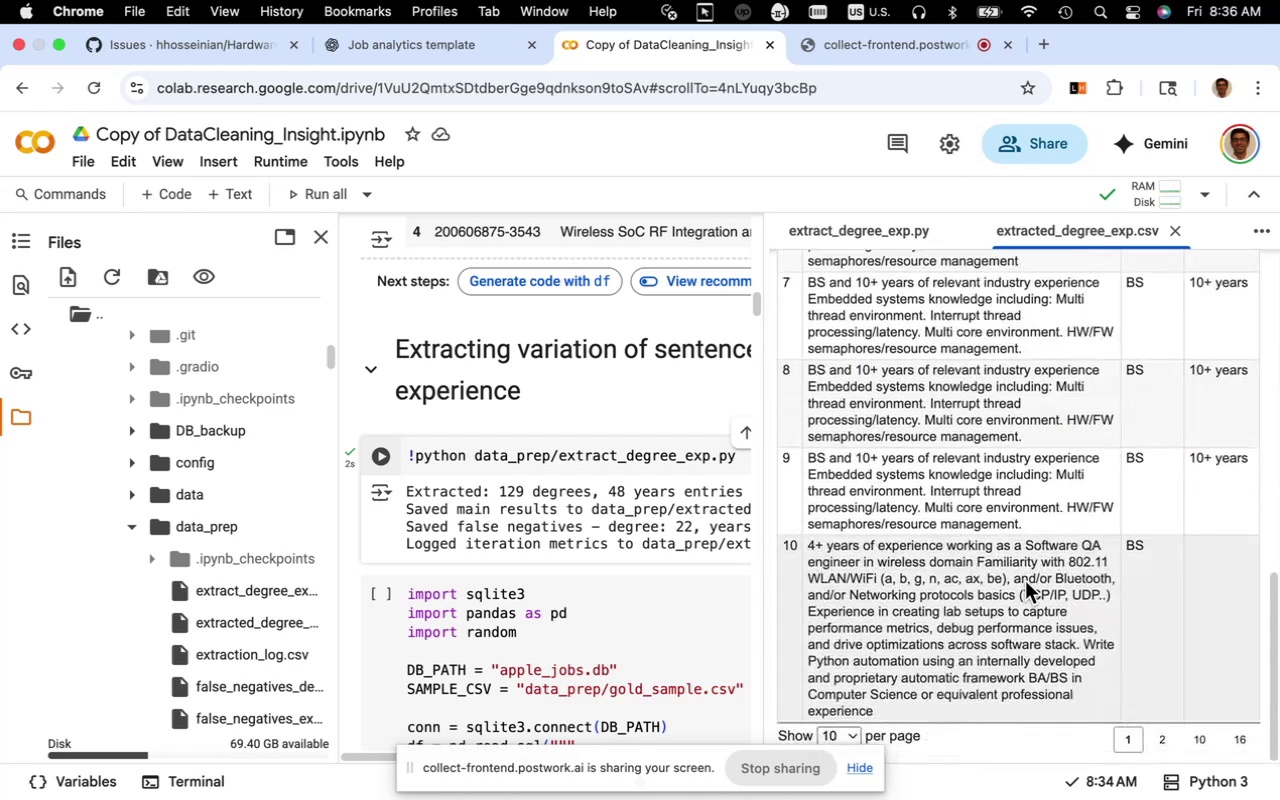 
scroll: coordinate [1025, 580], scroll_direction: up, amount: 21.0
 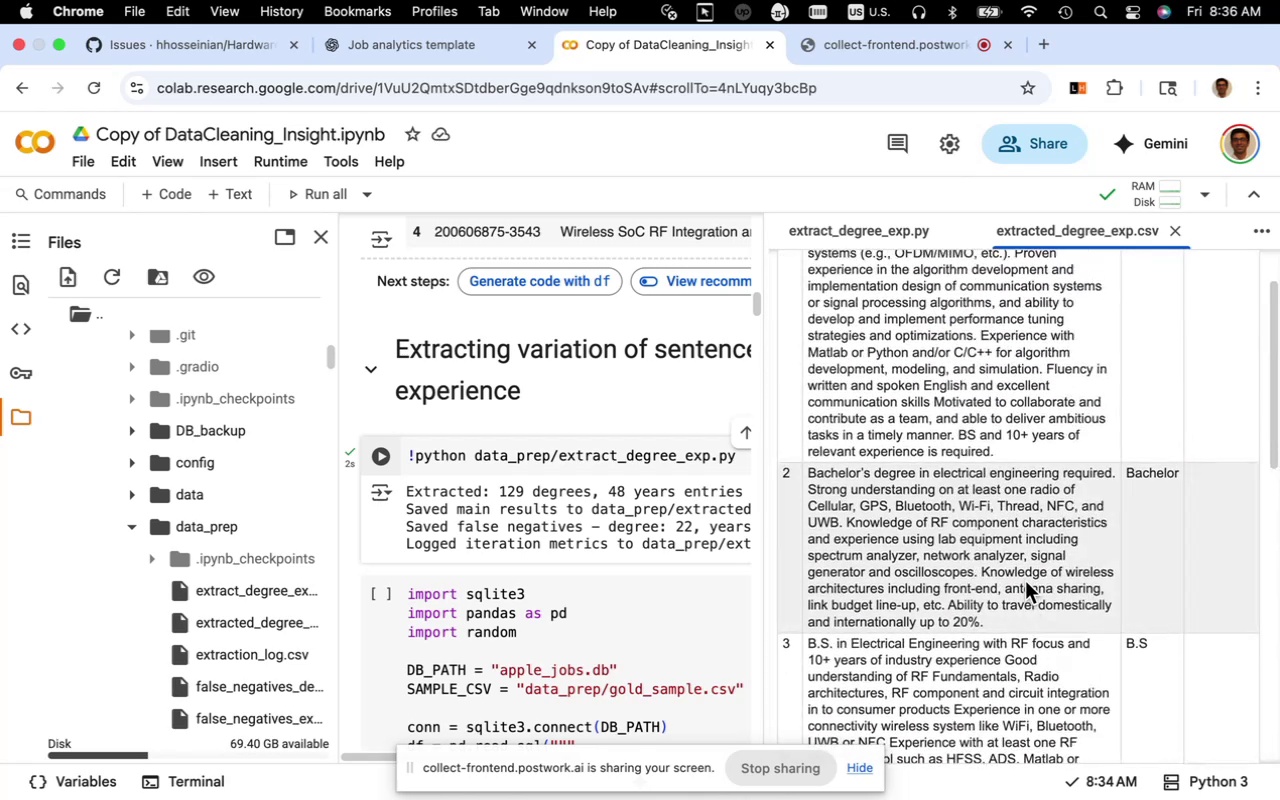 
scroll: coordinate [1025, 580], scroll_direction: down, amount: 3.0
 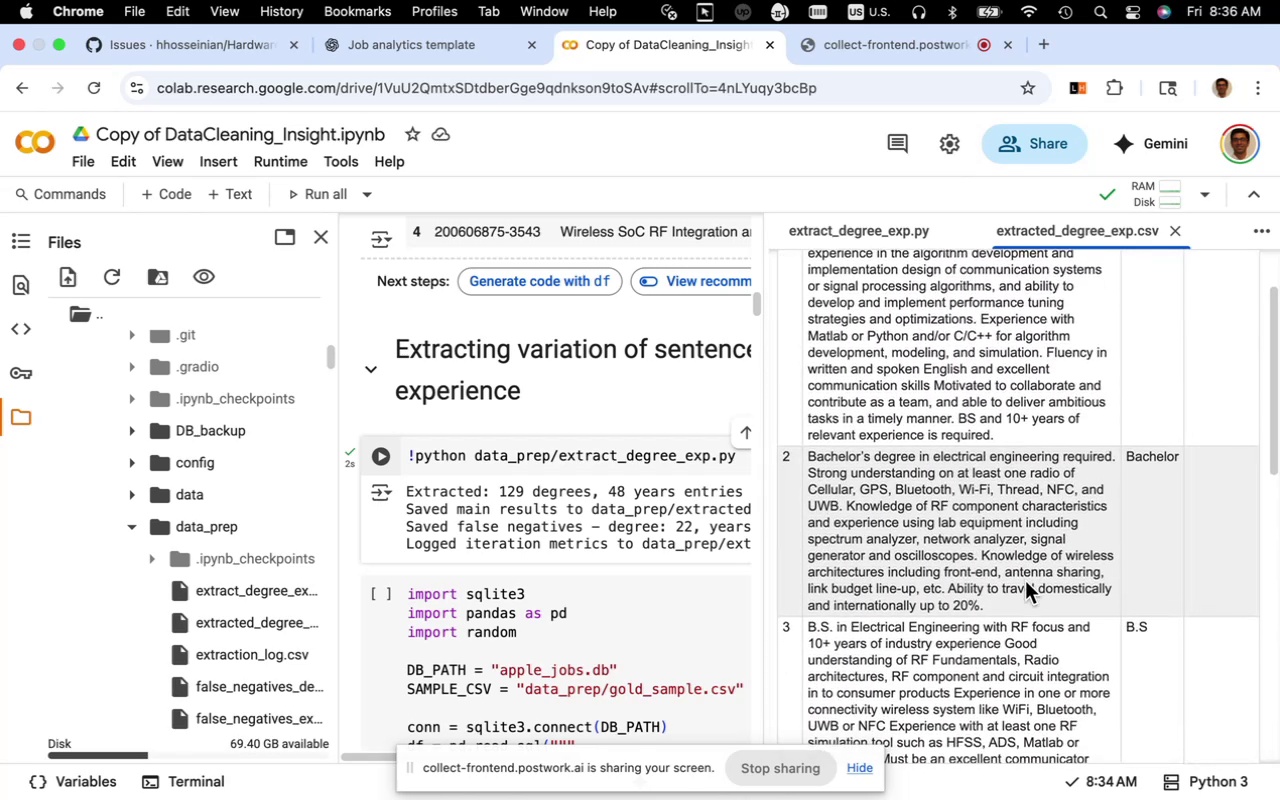 
scroll: coordinate [1025, 580], scroll_direction: up, amount: 1.0
 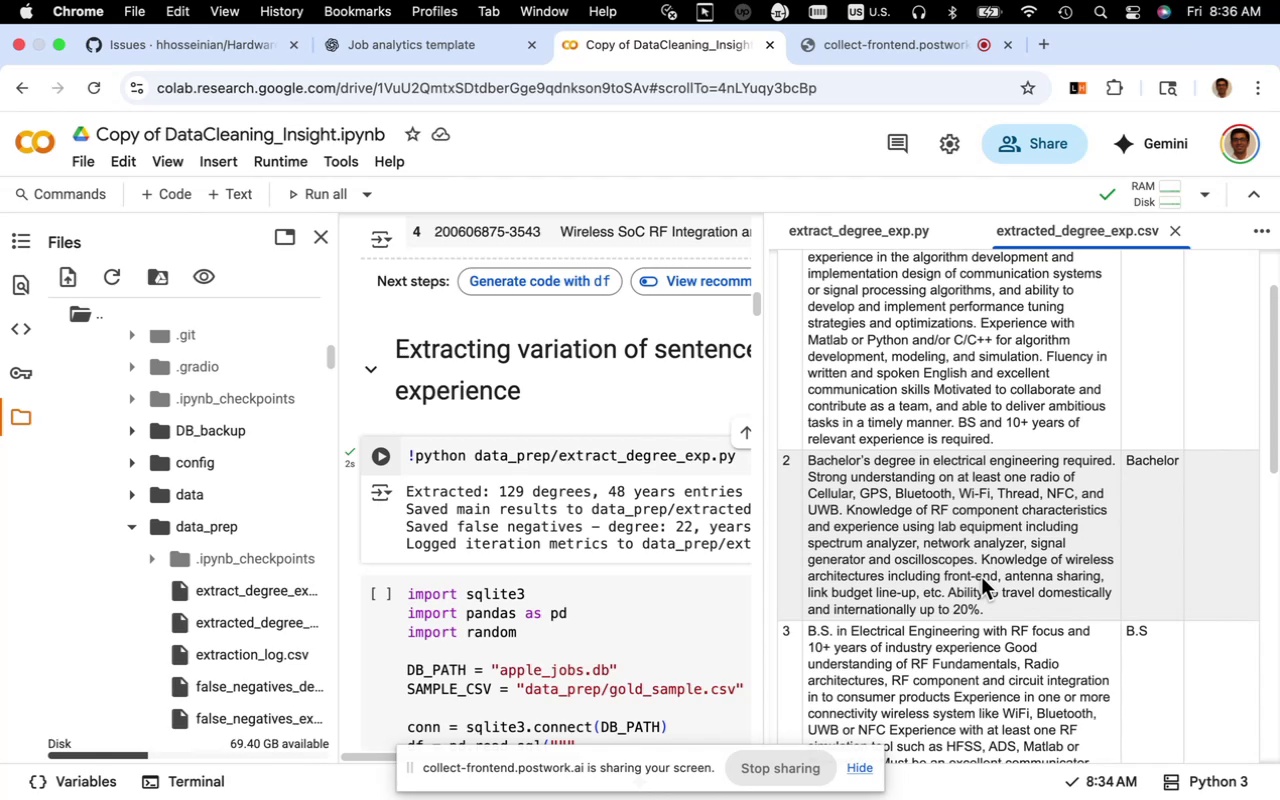 
wait(16.81)
 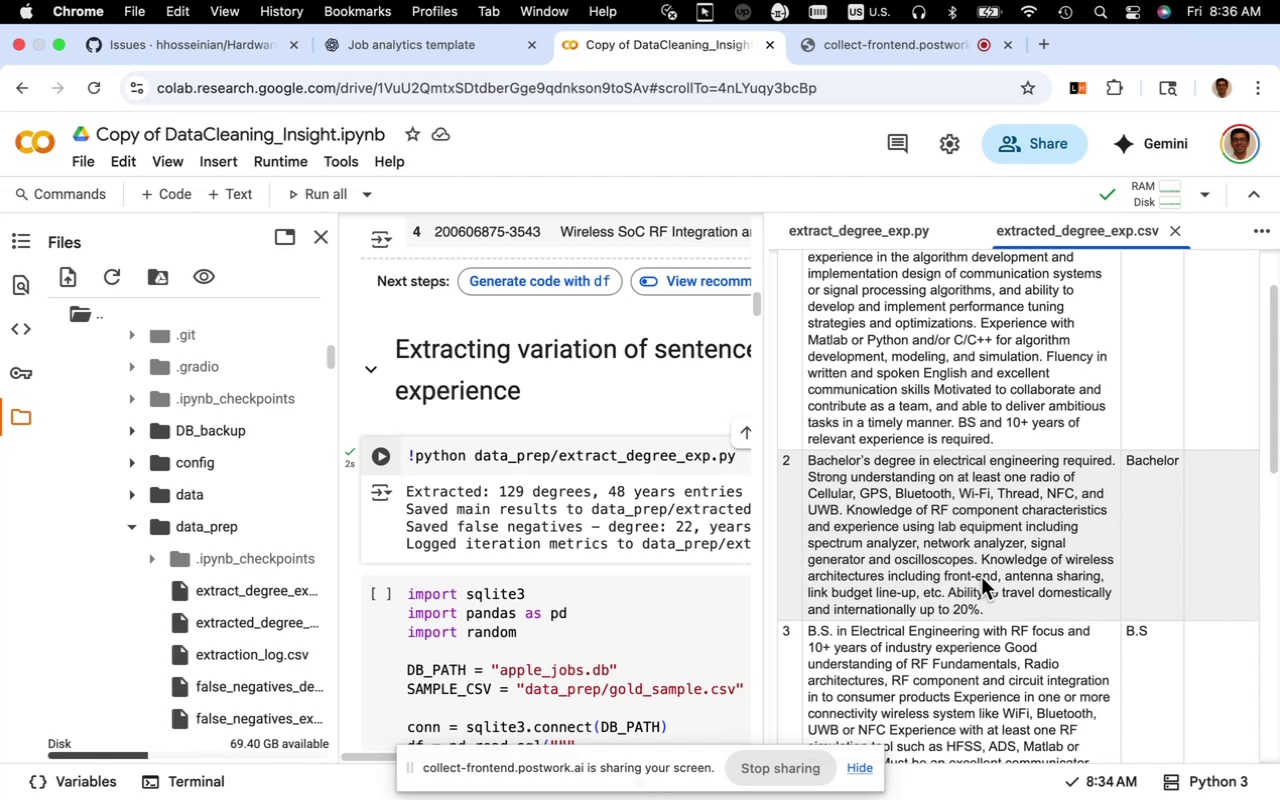 
left_click([1174, 239])
 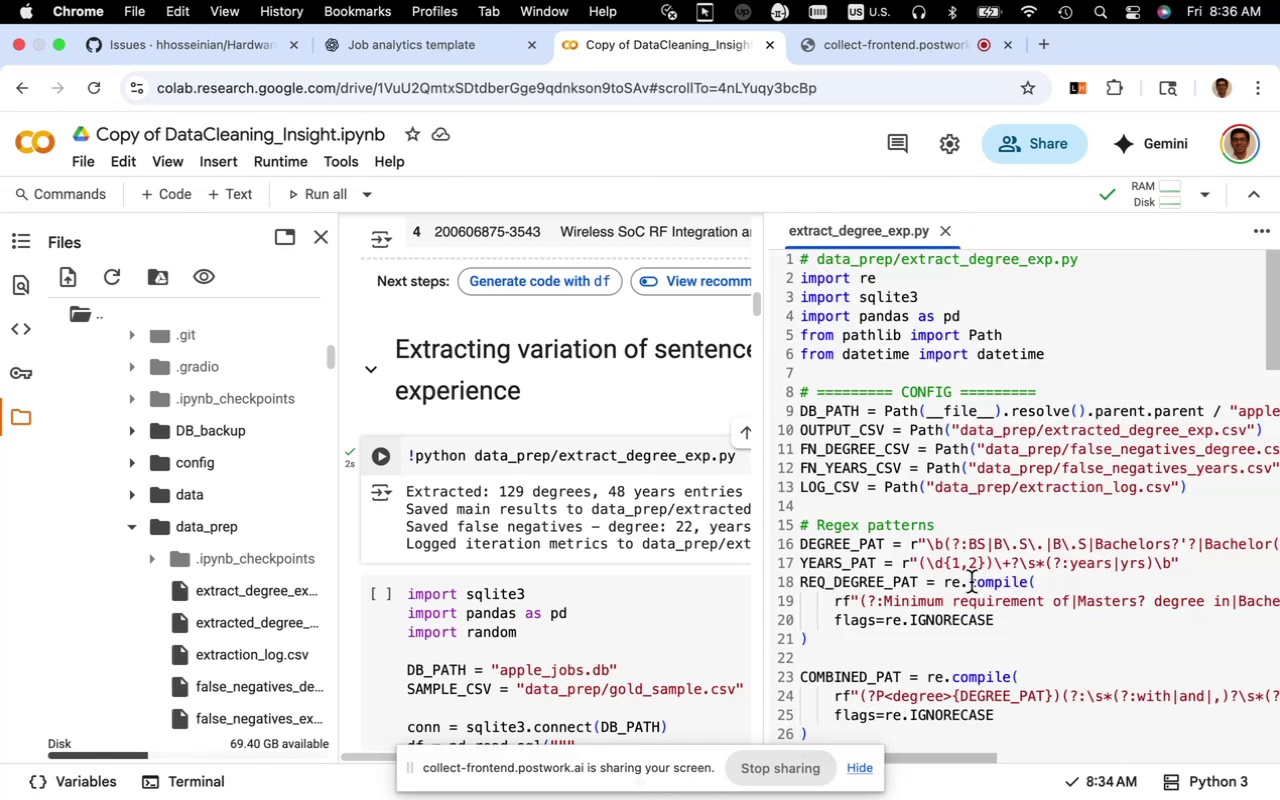 
scroll: coordinate [968, 582], scroll_direction: down, amount: 7.0
 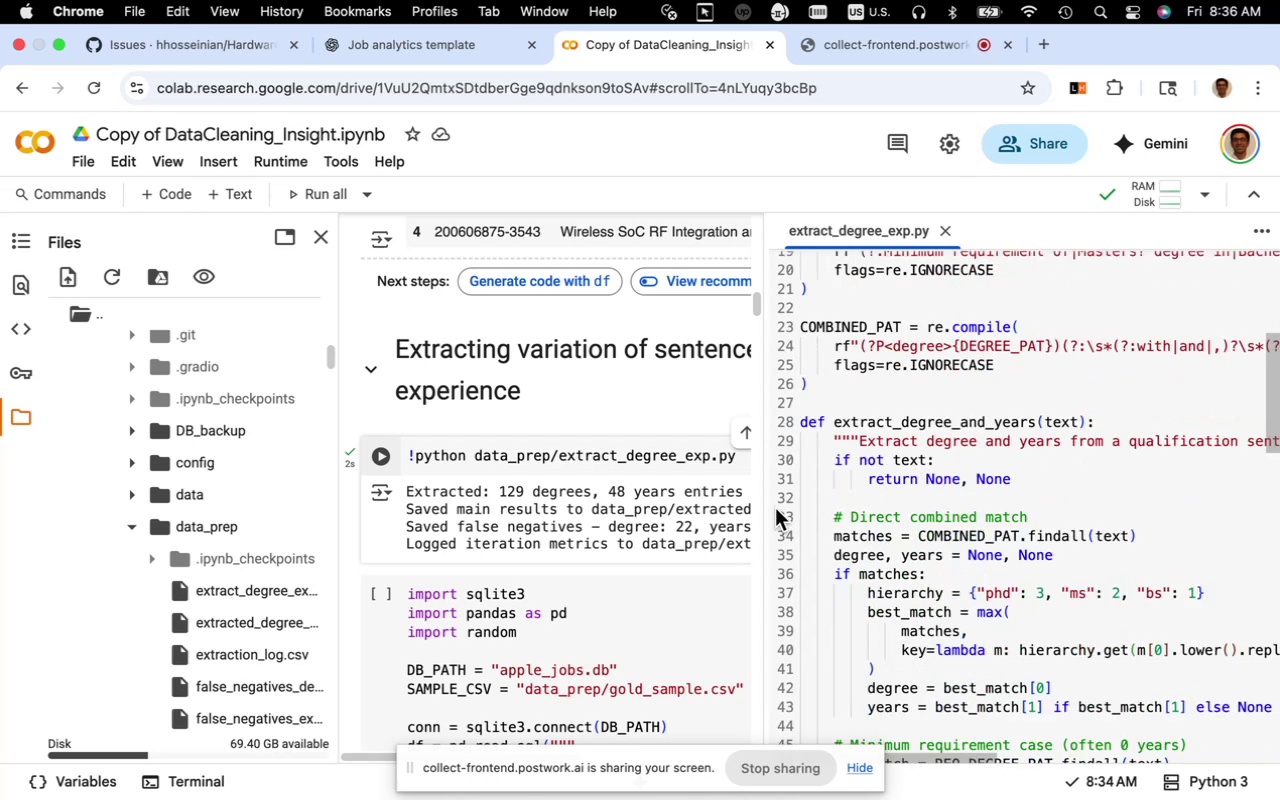 
left_click_drag(start_coordinate=[765, 506], to_coordinate=[537, 542])
 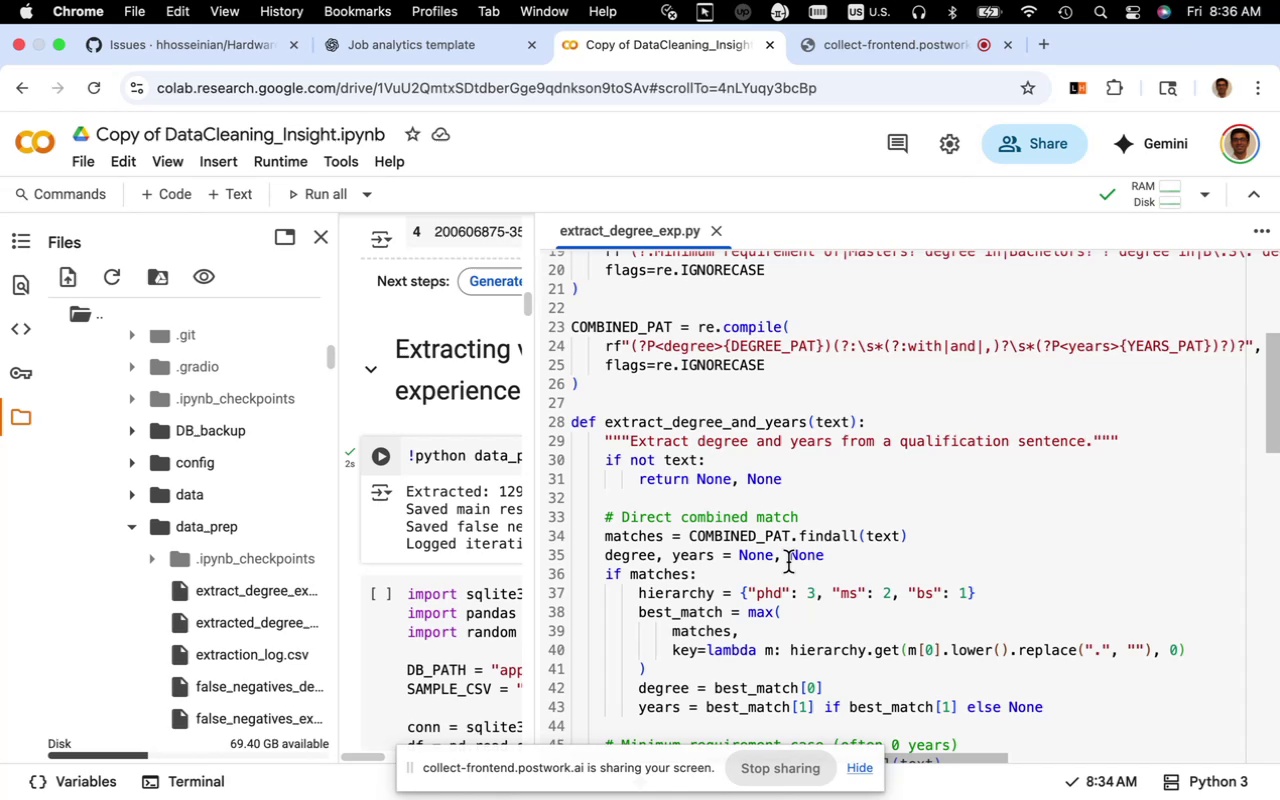 
scroll: coordinate [788, 562], scroll_direction: down, amount: 3.0
 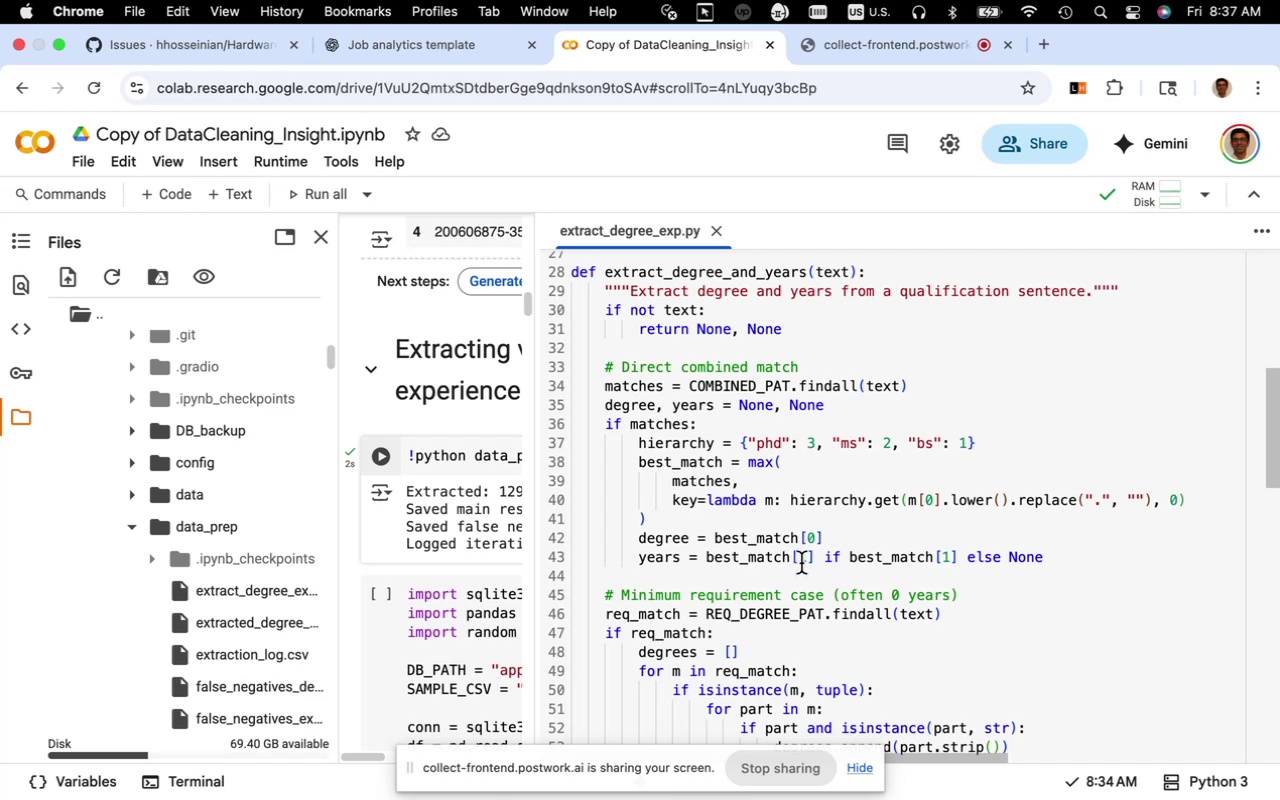 
wait(28.09)
 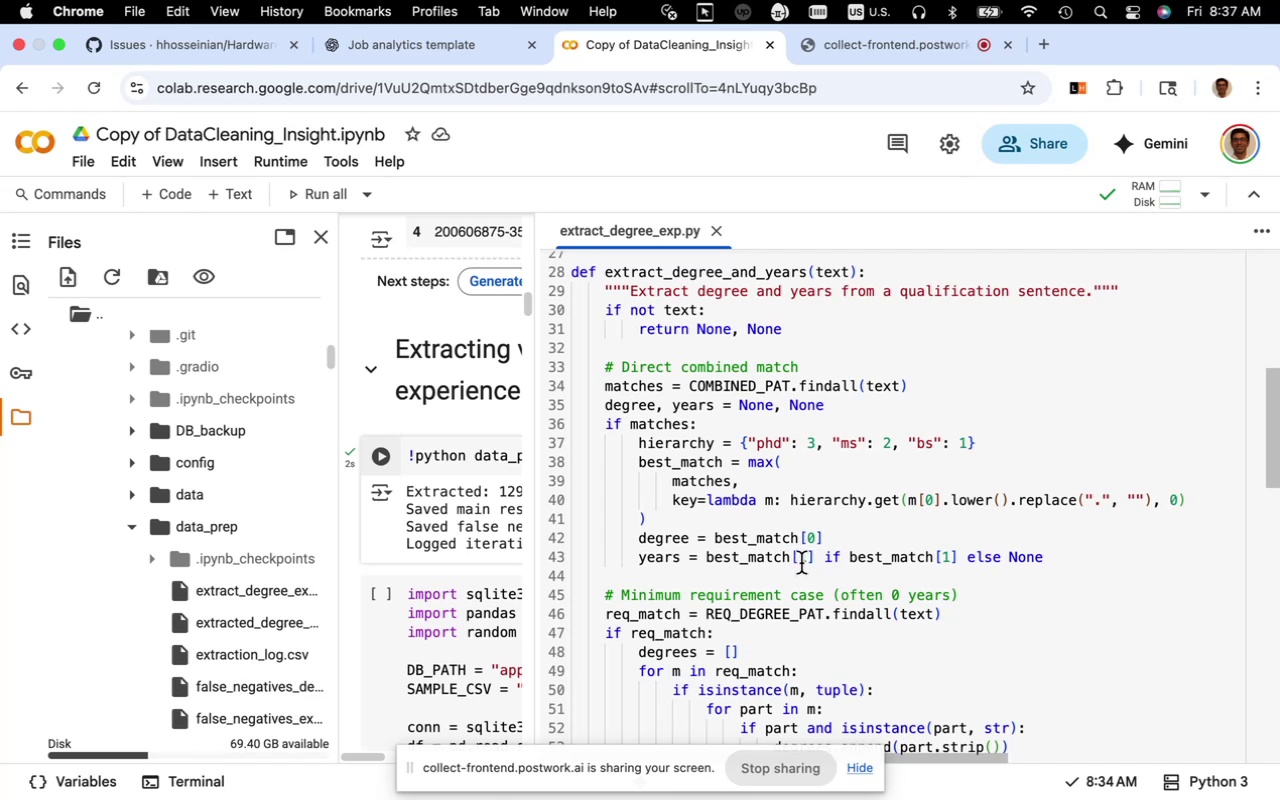 
scroll: coordinate [790, 560], scroll_direction: down, amount: 3.0
 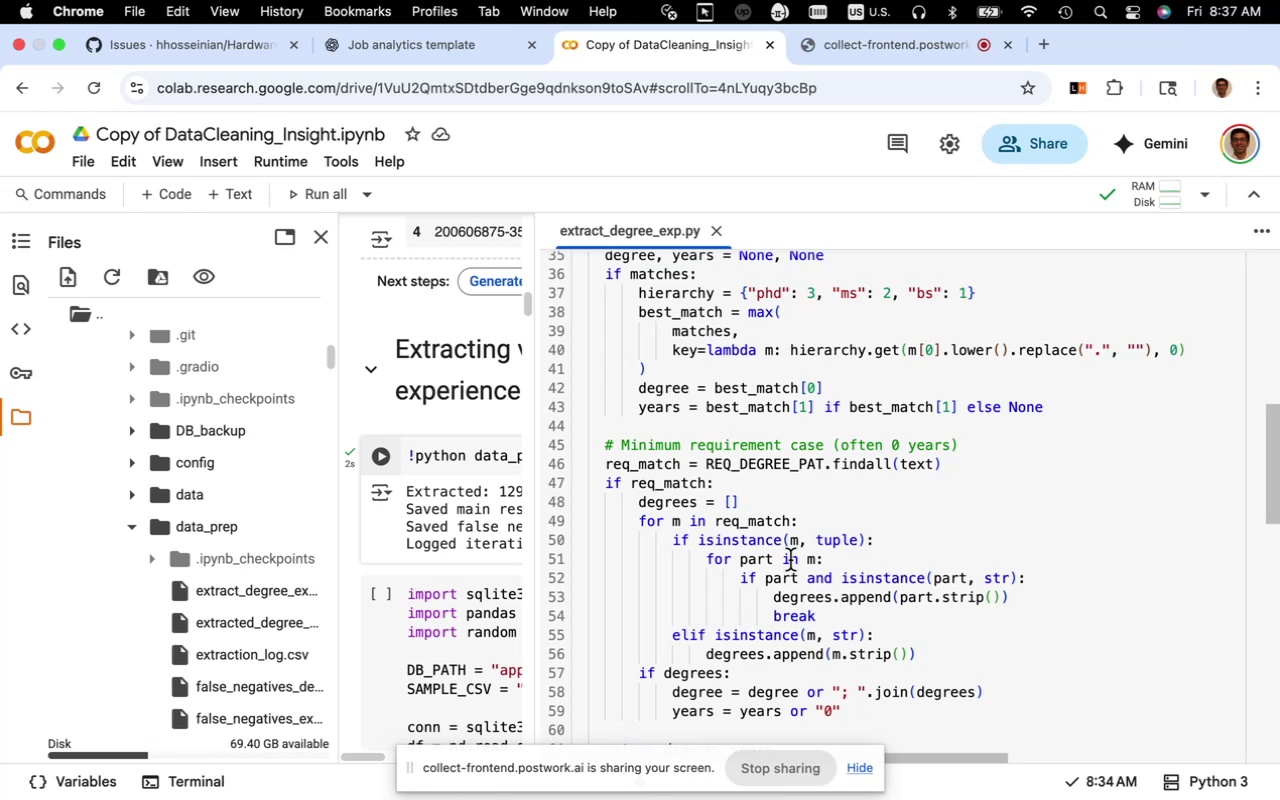 
wait(6.91)
 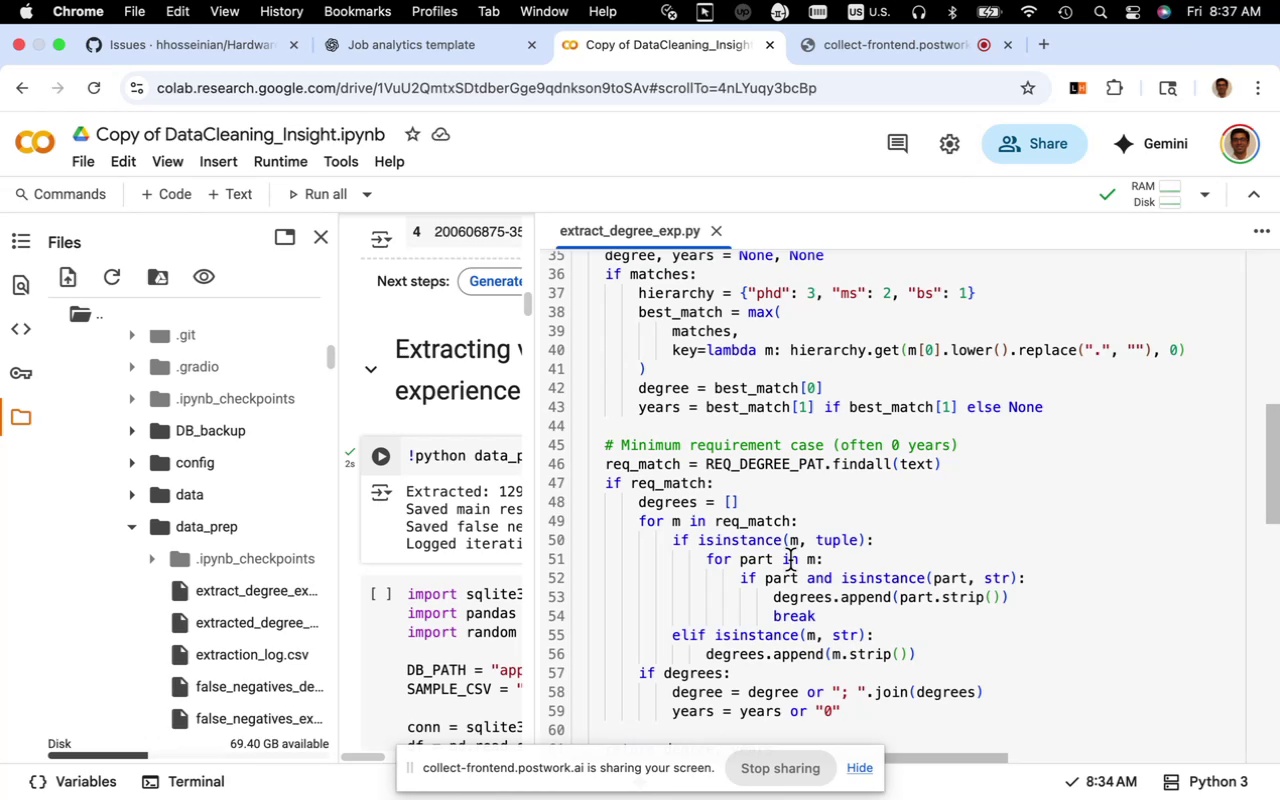 
scroll: coordinate [790, 560], scroll_direction: down, amount: 8.0
 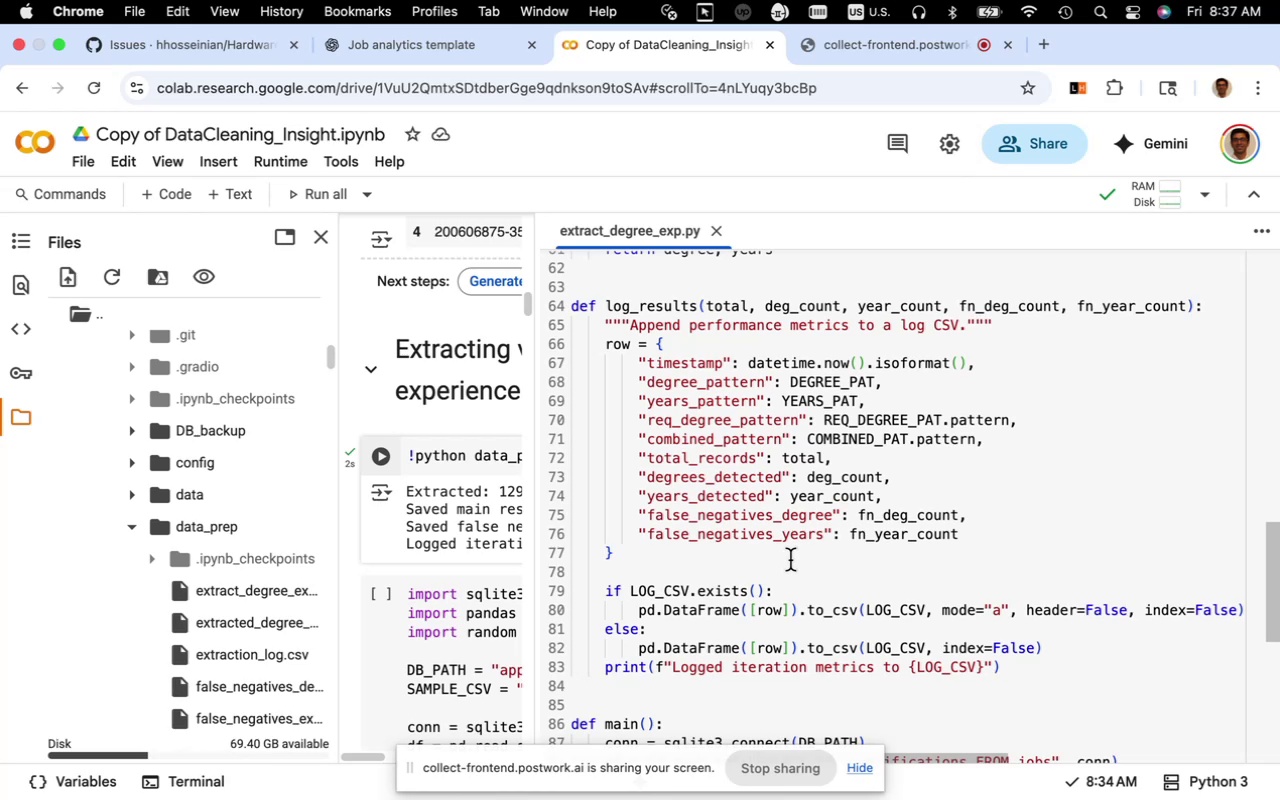 
wait(5.96)
 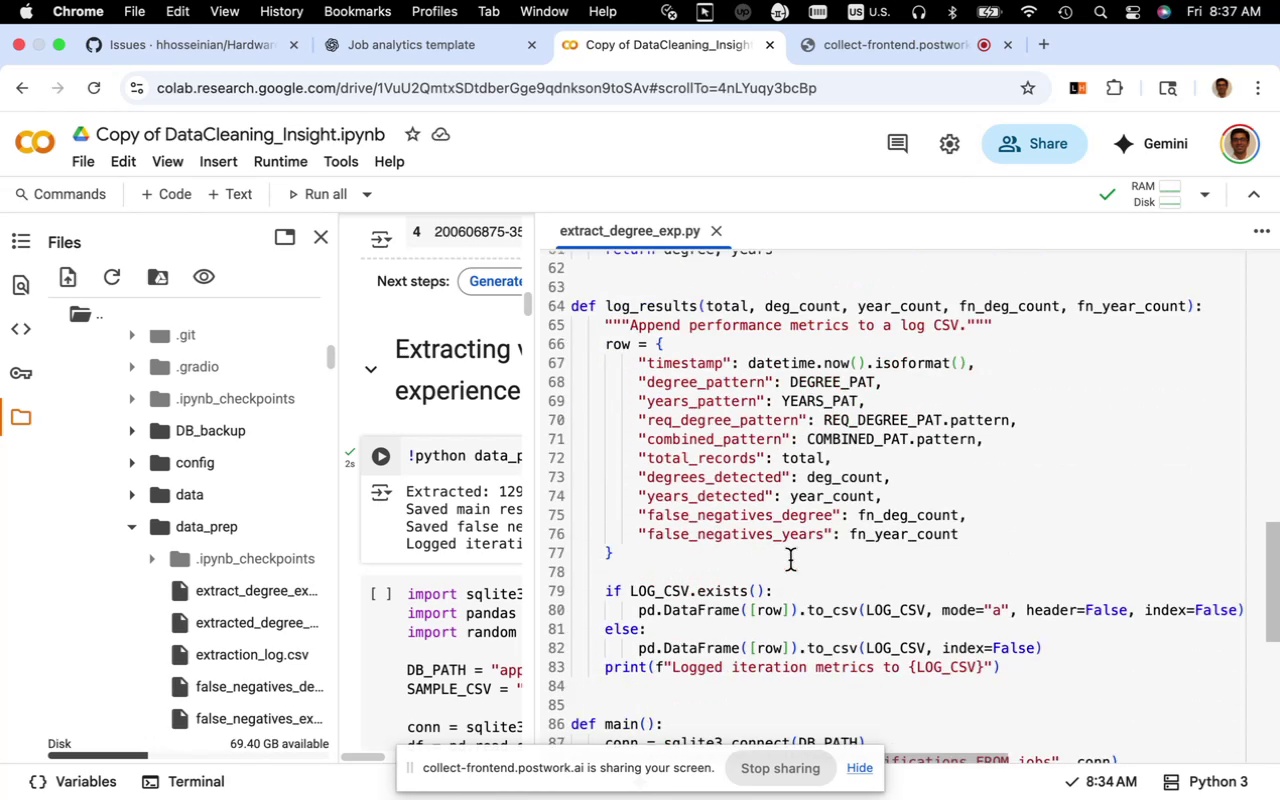 
scroll: coordinate [790, 560], scroll_direction: down, amount: 5.0
 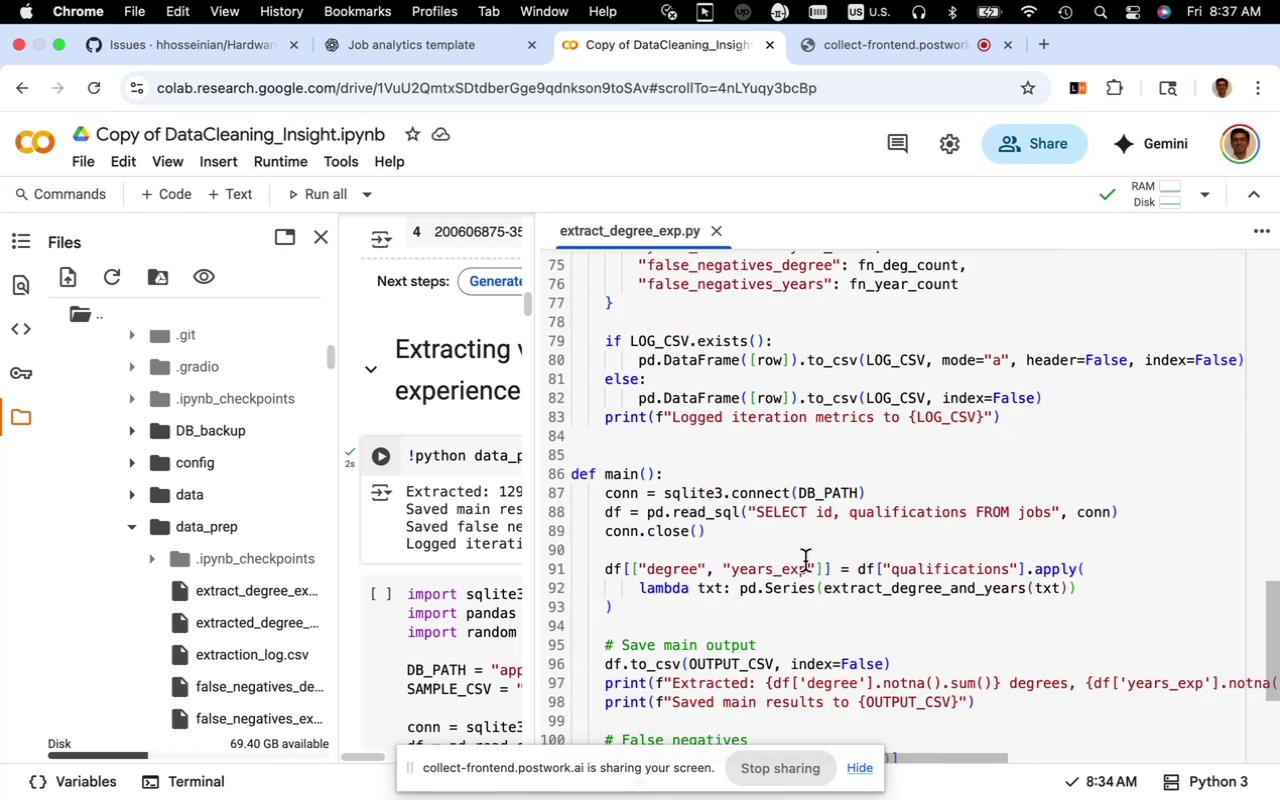 
wait(6.39)
 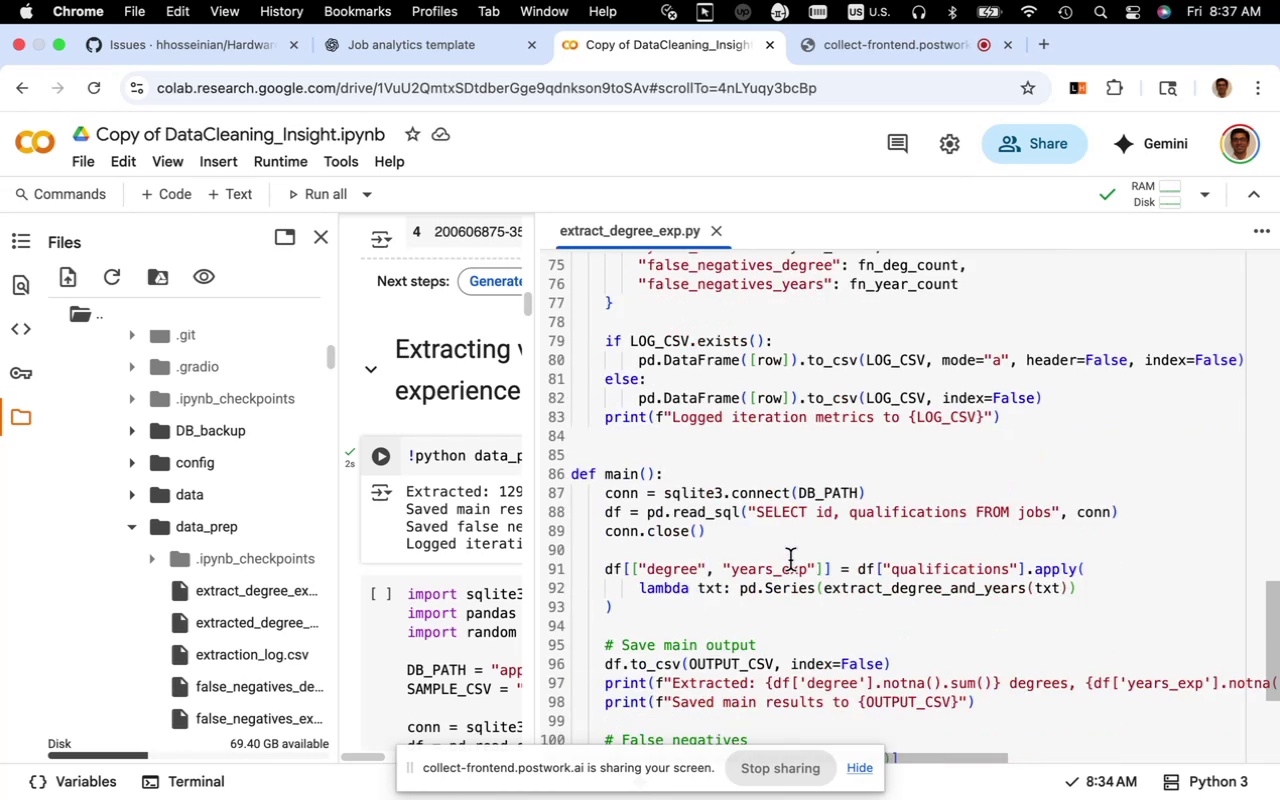 
scroll: coordinate [820, 557], scroll_direction: down, amount: 3.0
 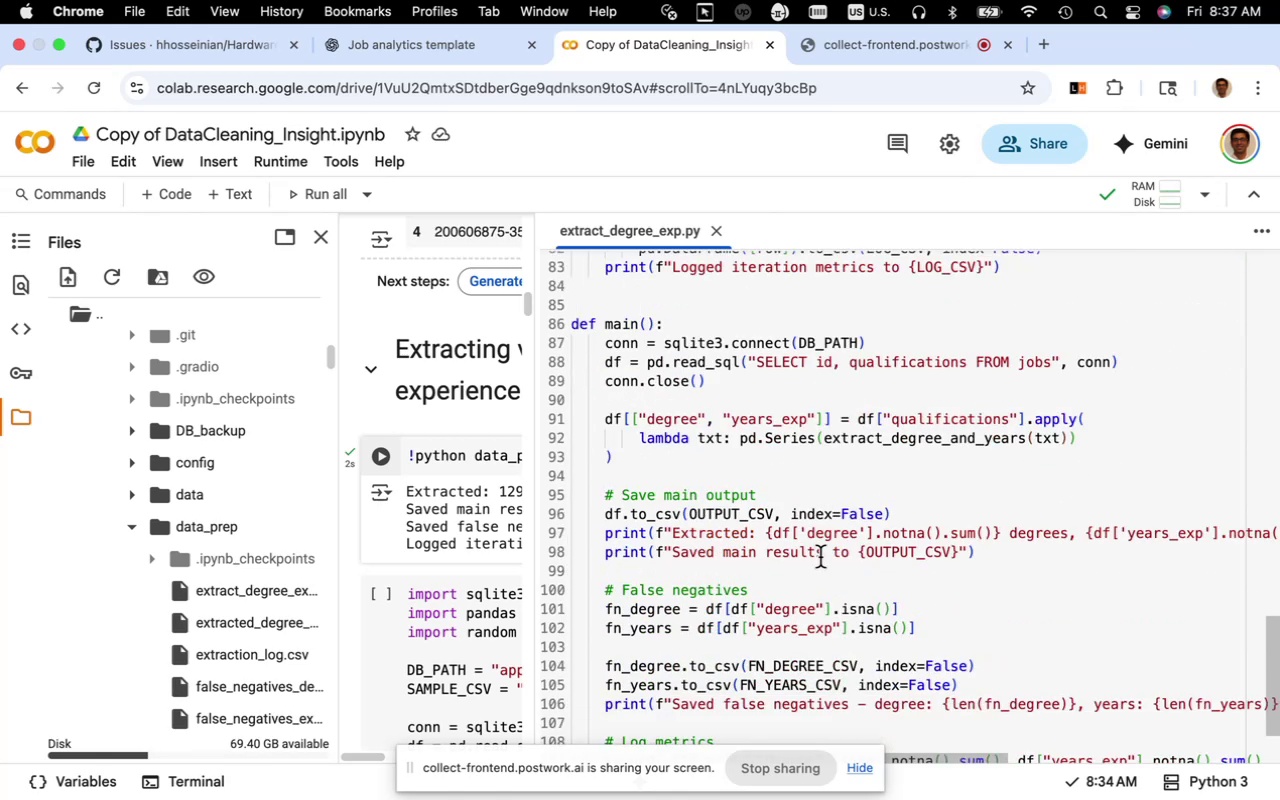 
wait(9.58)
 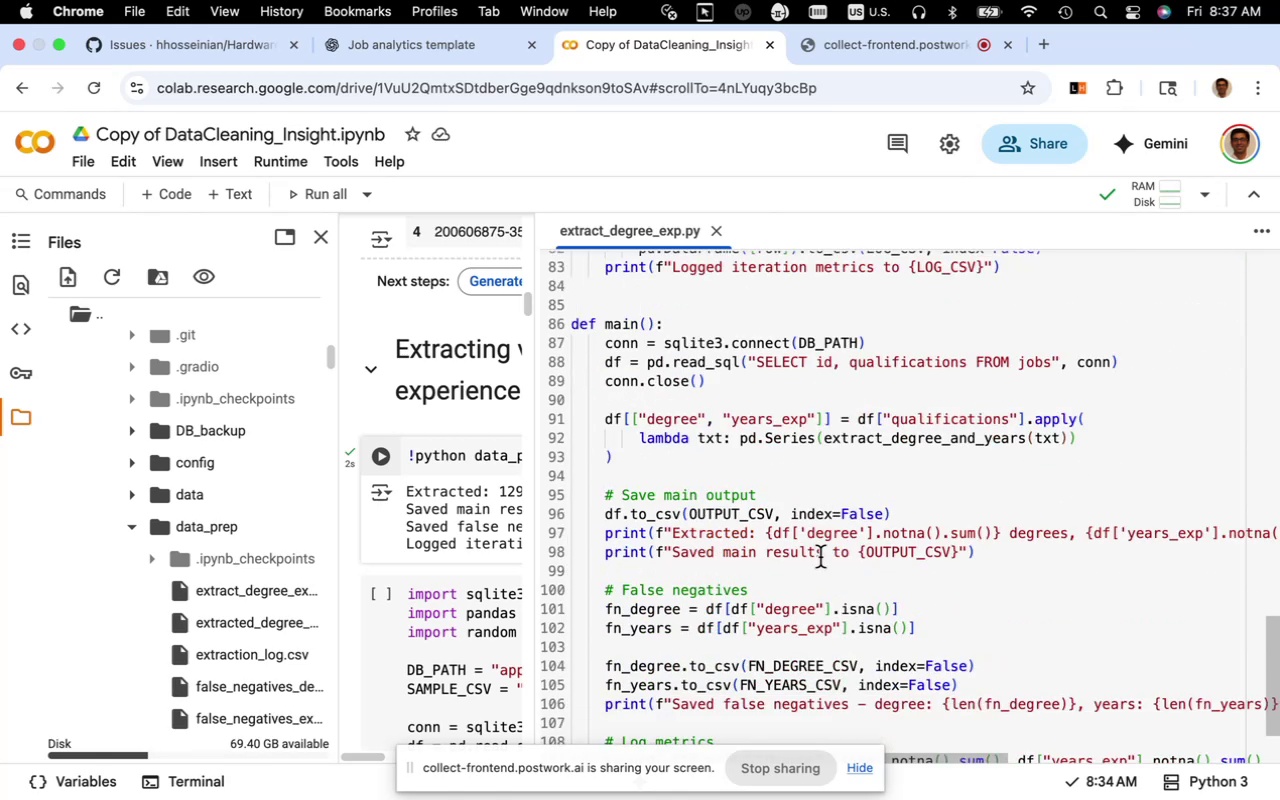 
double_click([235, 658])
 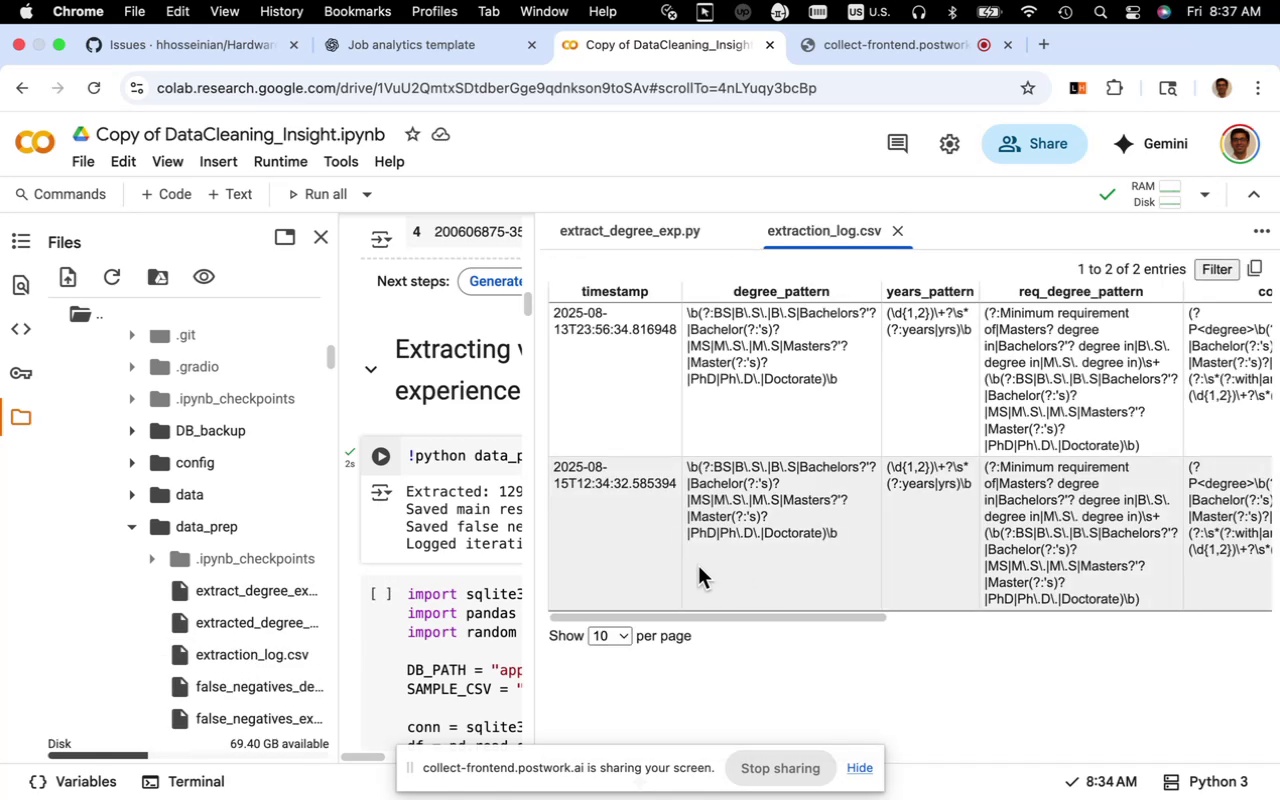 
wait(12.01)
 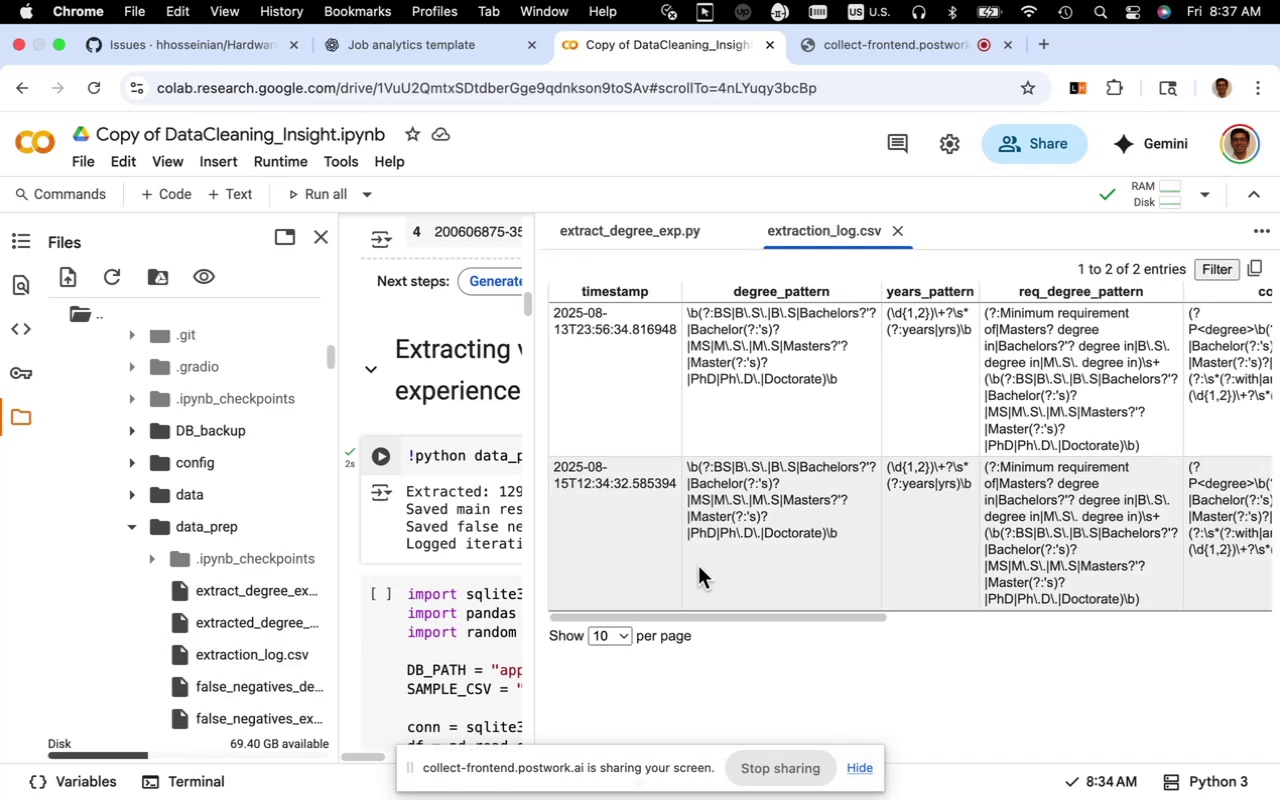 
left_click_drag(start_coordinate=[821, 618], to_coordinate=[808, 629])
 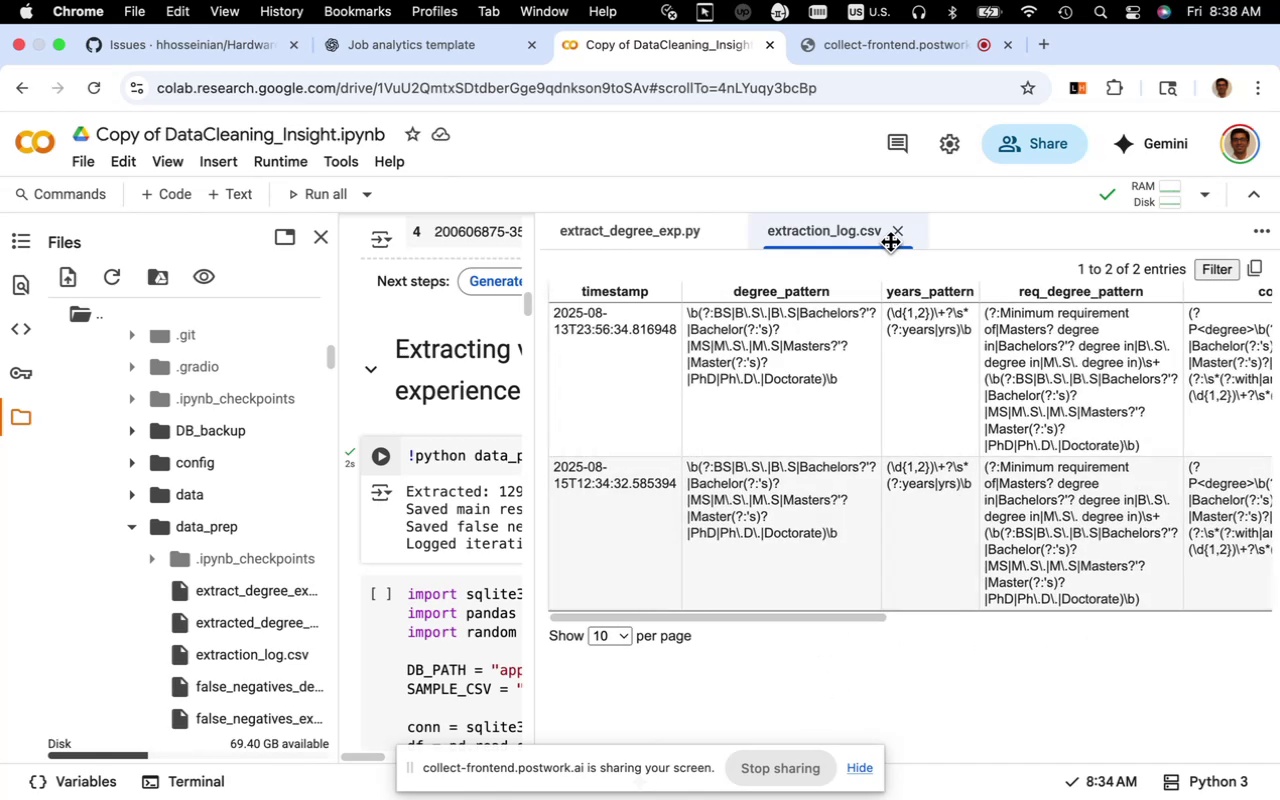 
left_click([894, 238])
 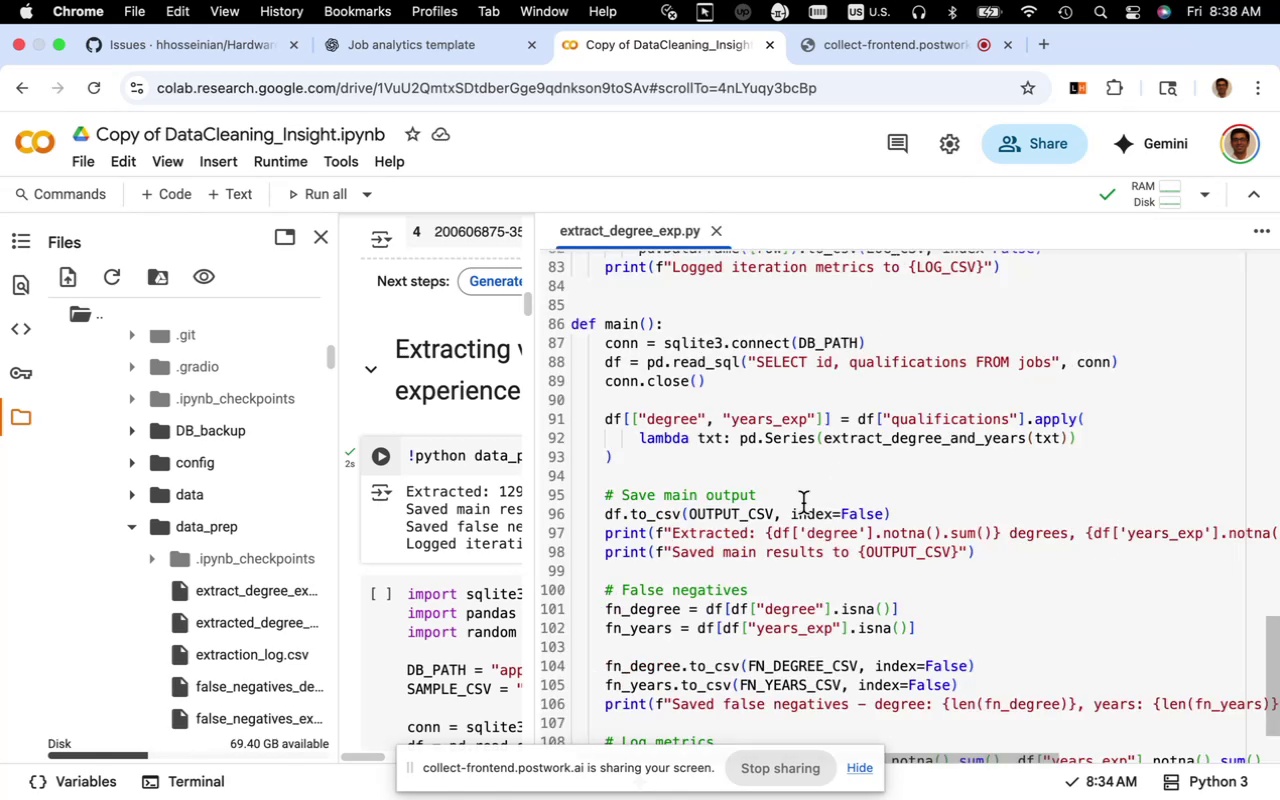 
left_click([803, 504])
 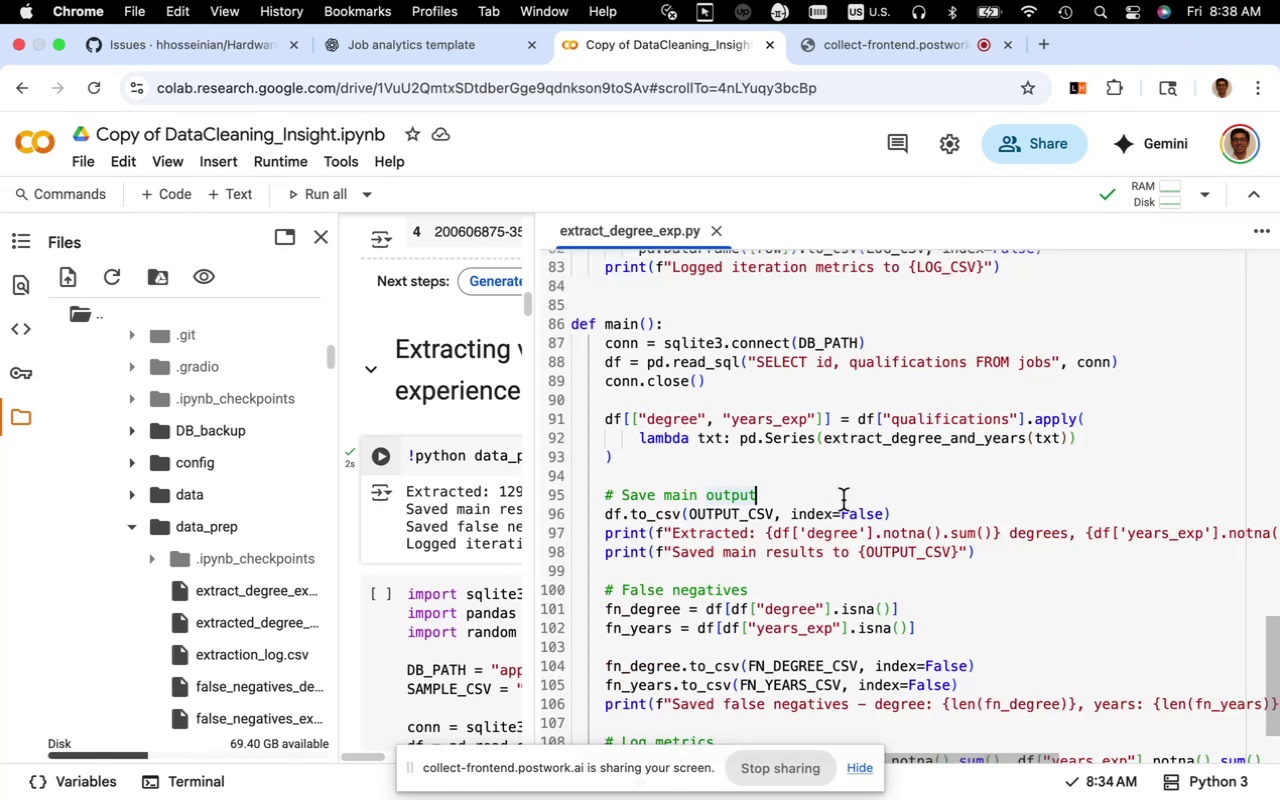 
wait(7.04)
 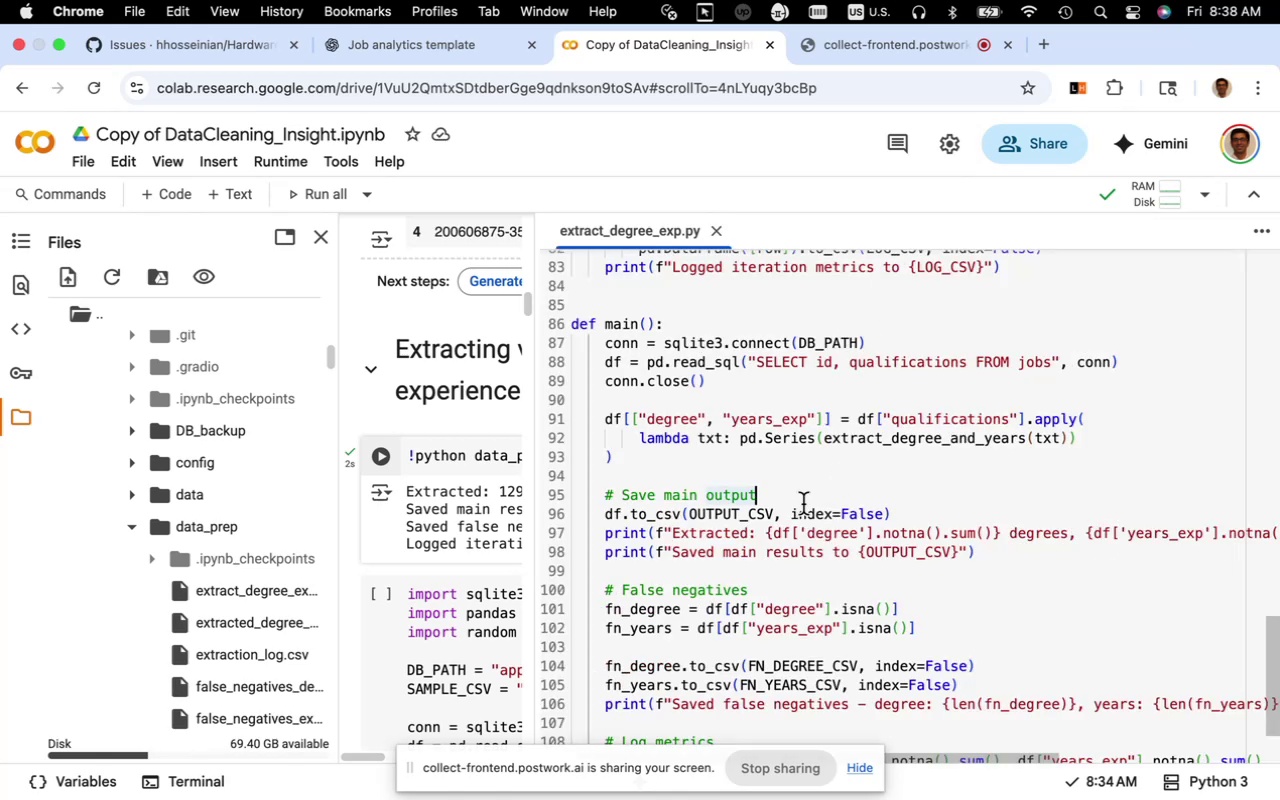 
scroll: coordinate [843, 500], scroll_direction: down, amount: 2.0
 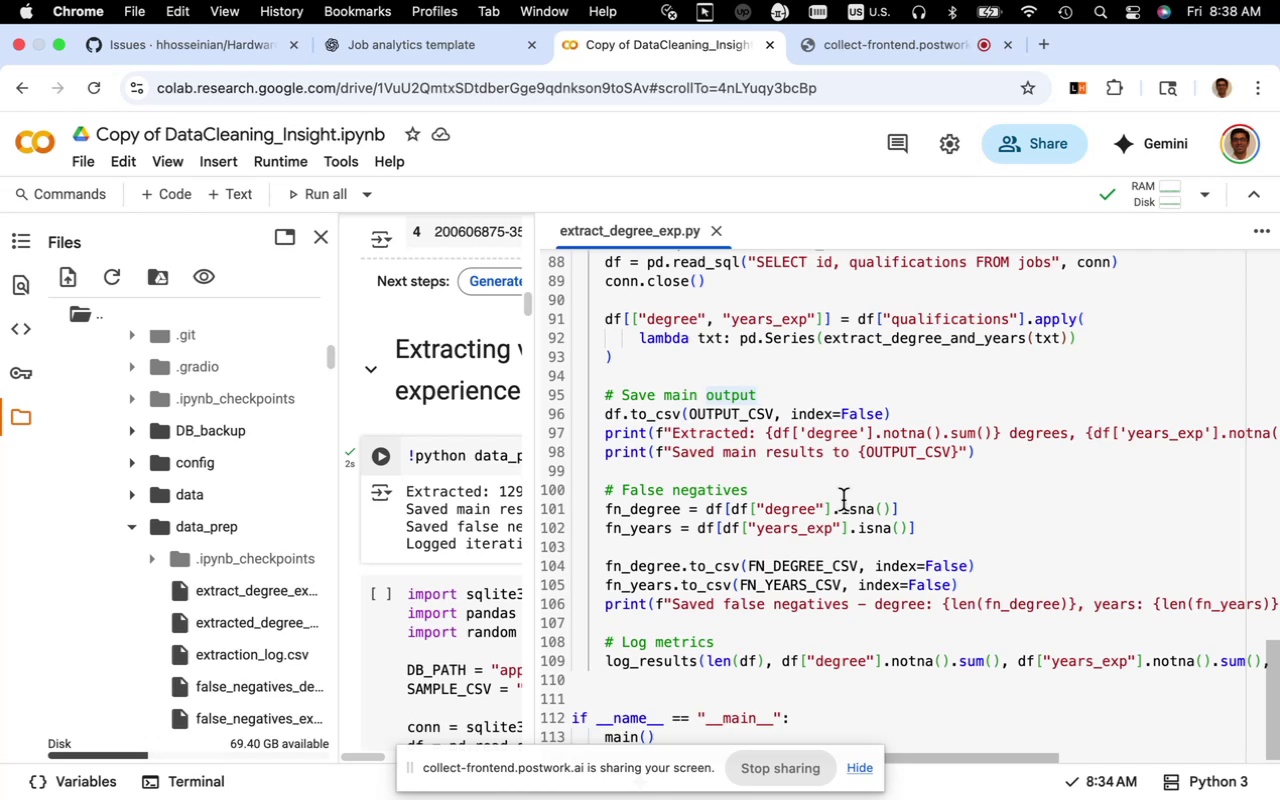 
wait(9.6)
 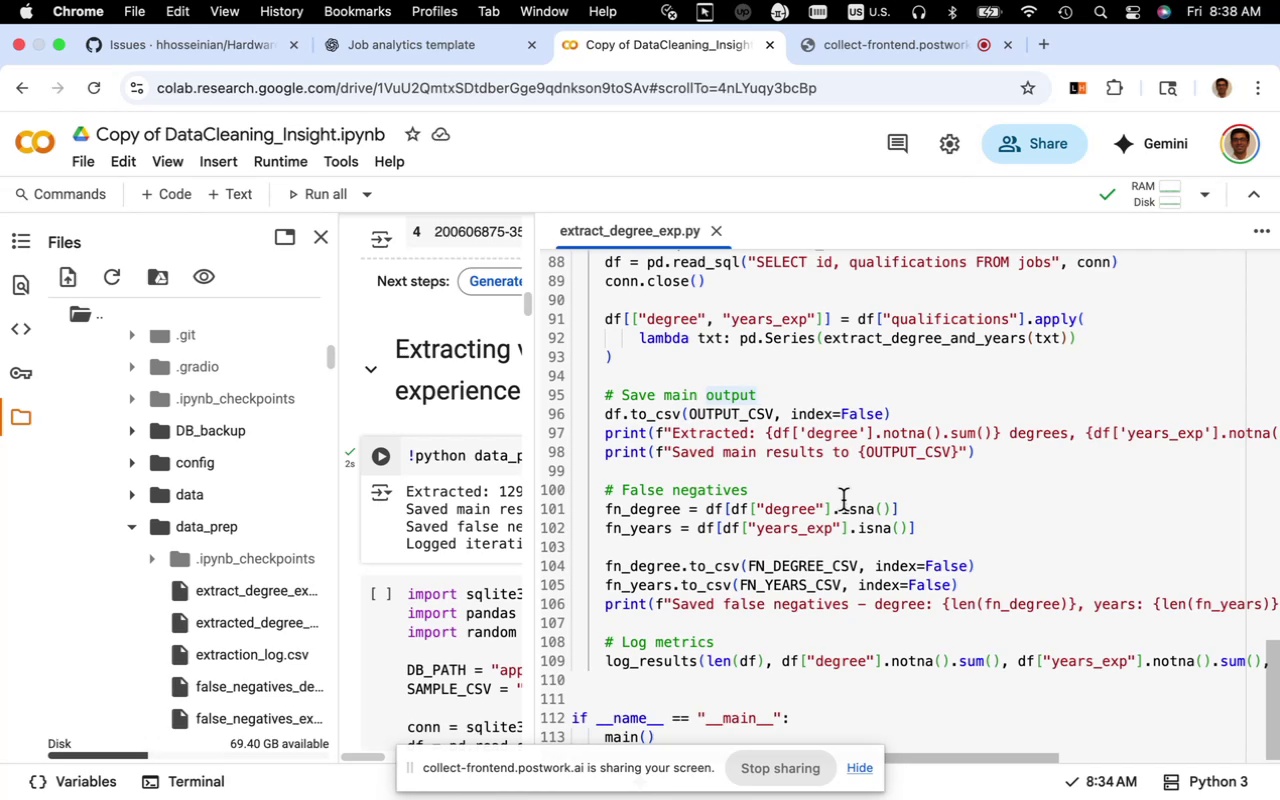 
scroll: coordinate [845, 497], scroll_direction: down, amount: 4.0
 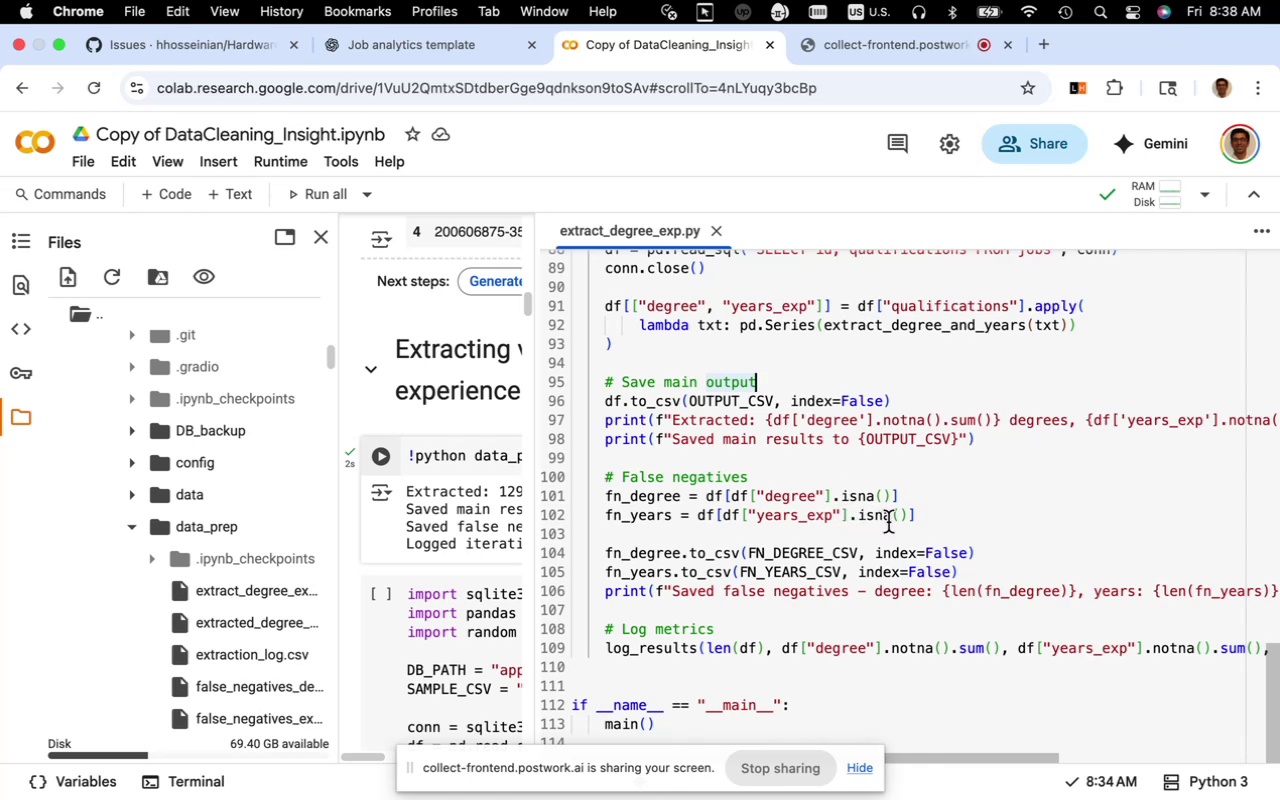 
left_click([923, 518])
 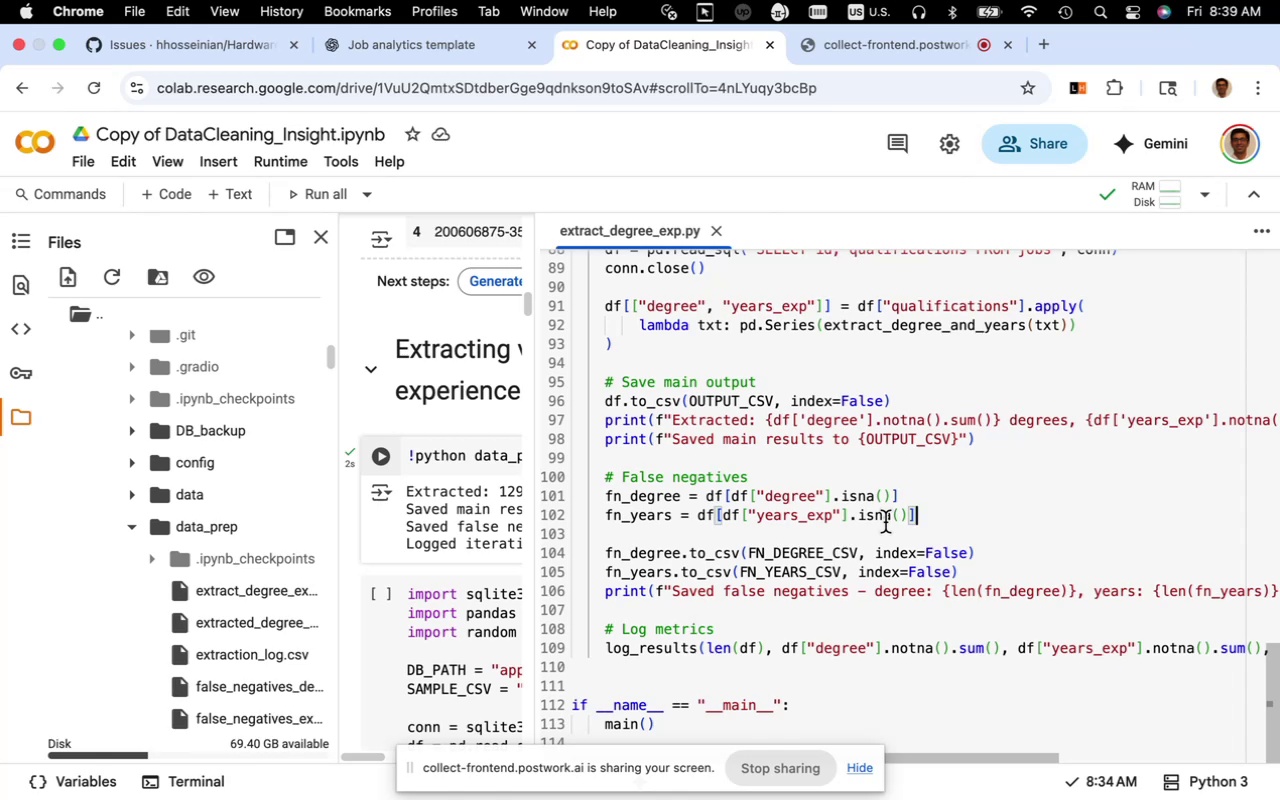 
wait(26.05)
 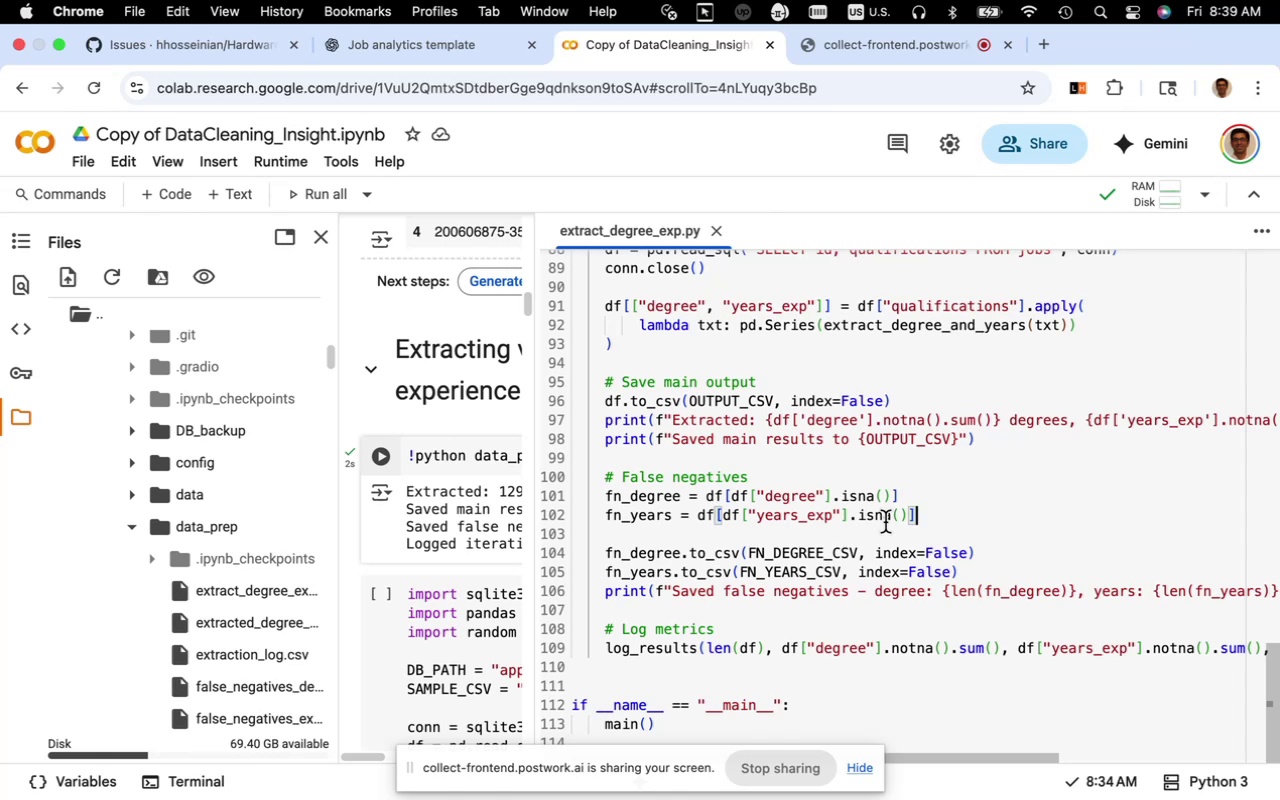 
scroll: coordinate [865, 524], scroll_direction: up, amount: 3.0
 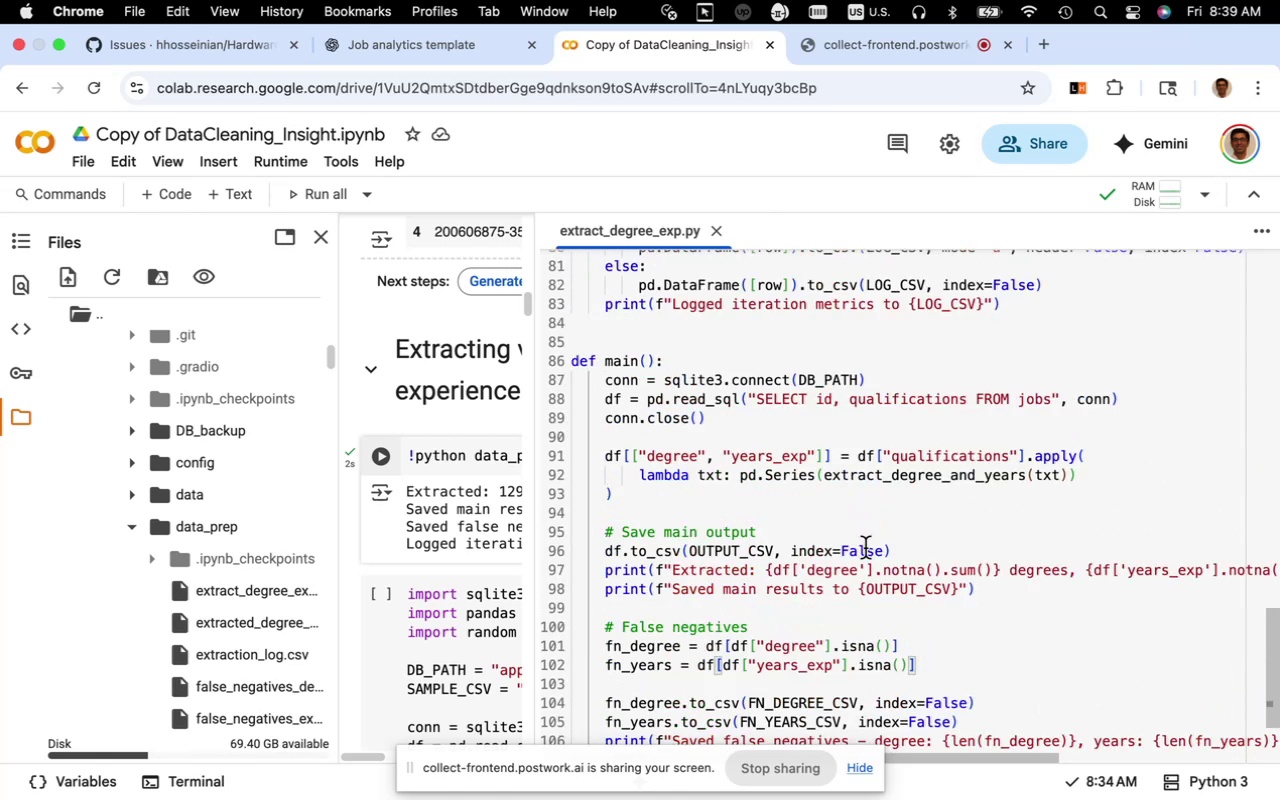 
left_click([865, 548])
 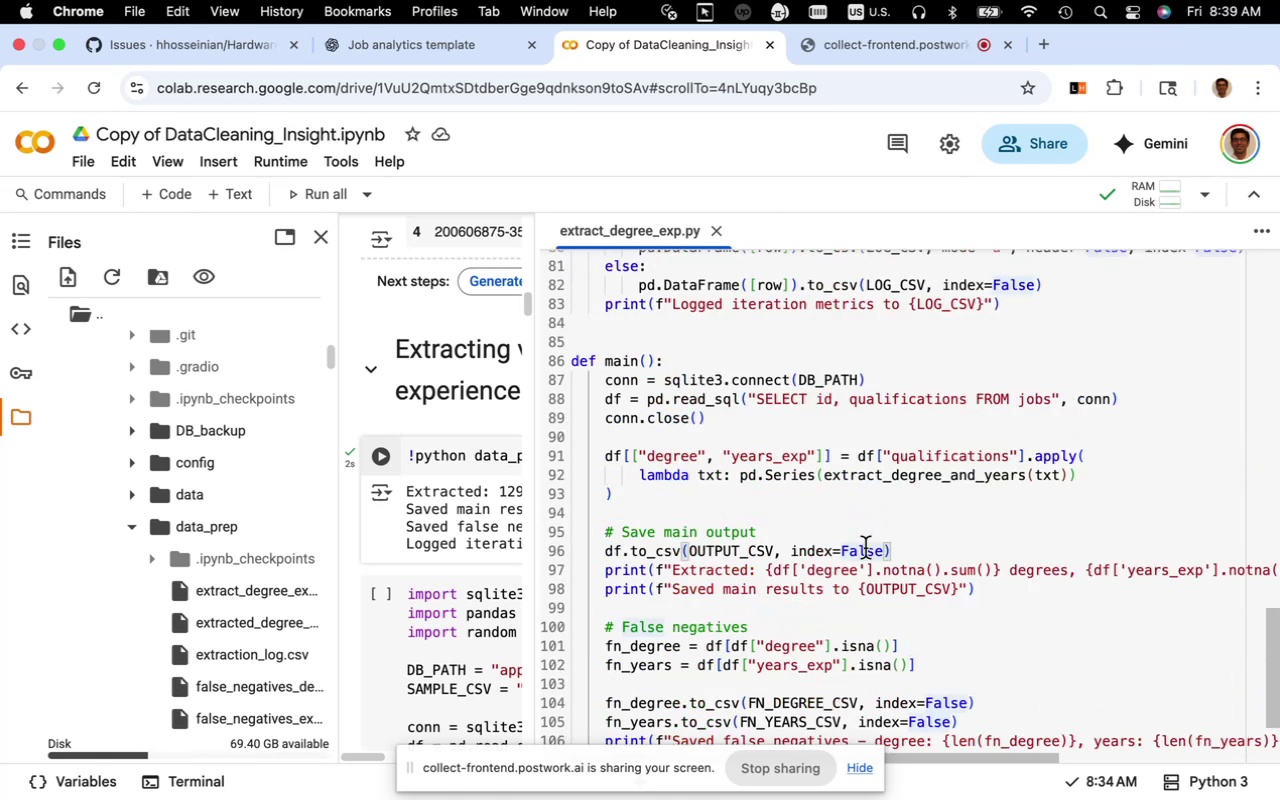 
key(Meta+A)
 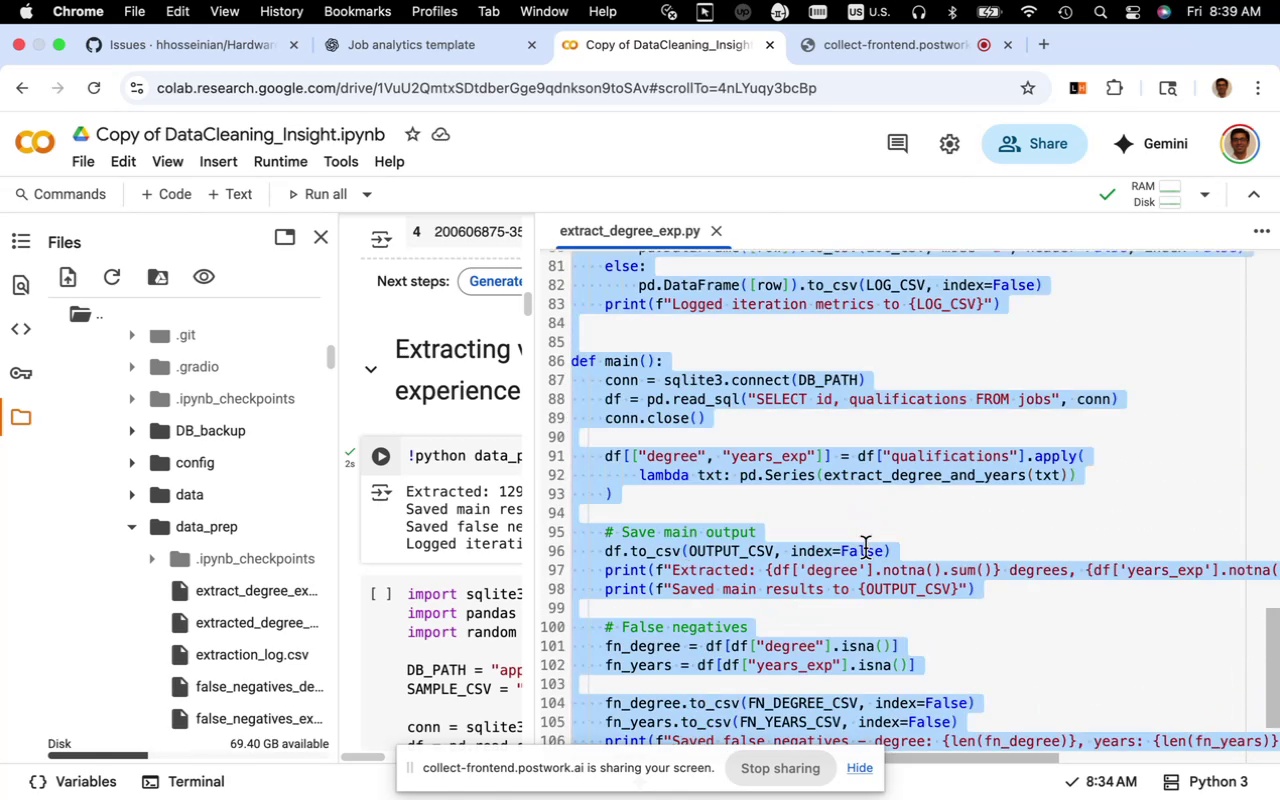 
key(Meta+C)
 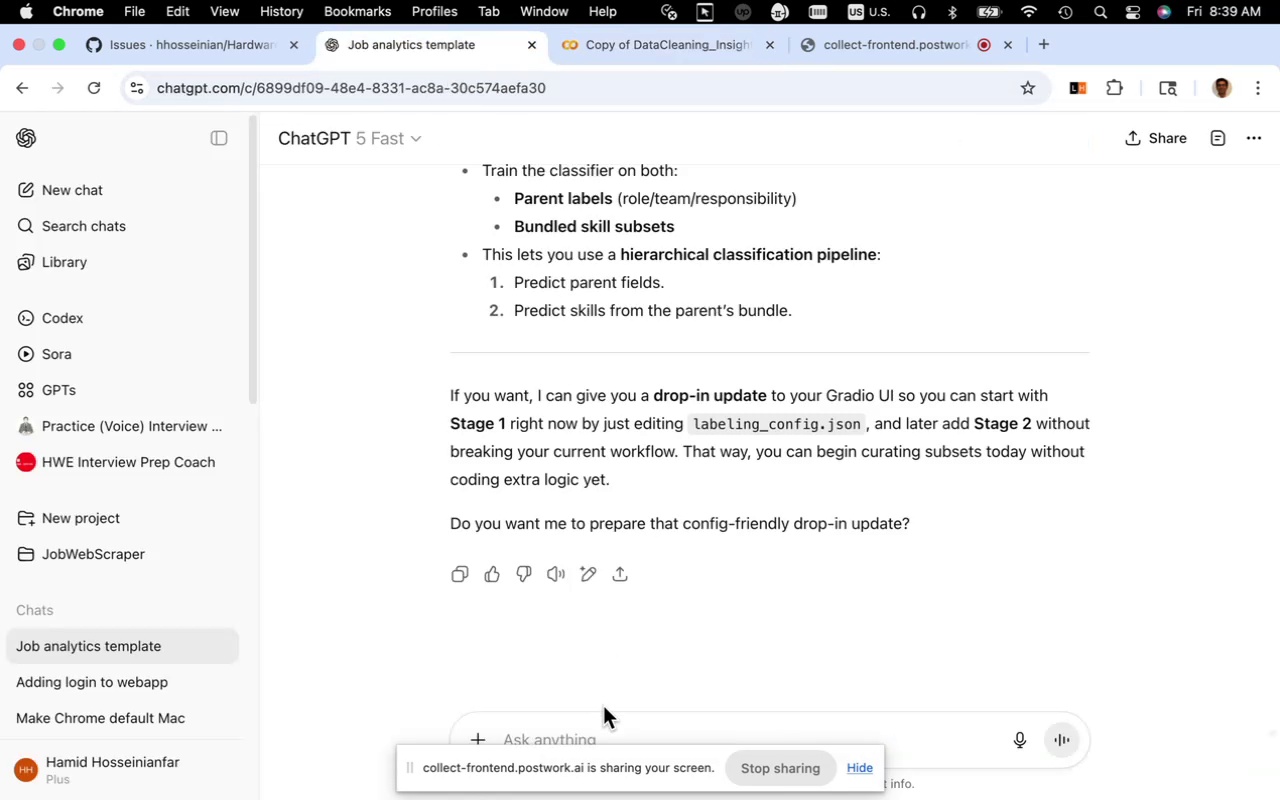 
left_click([615, 730])
 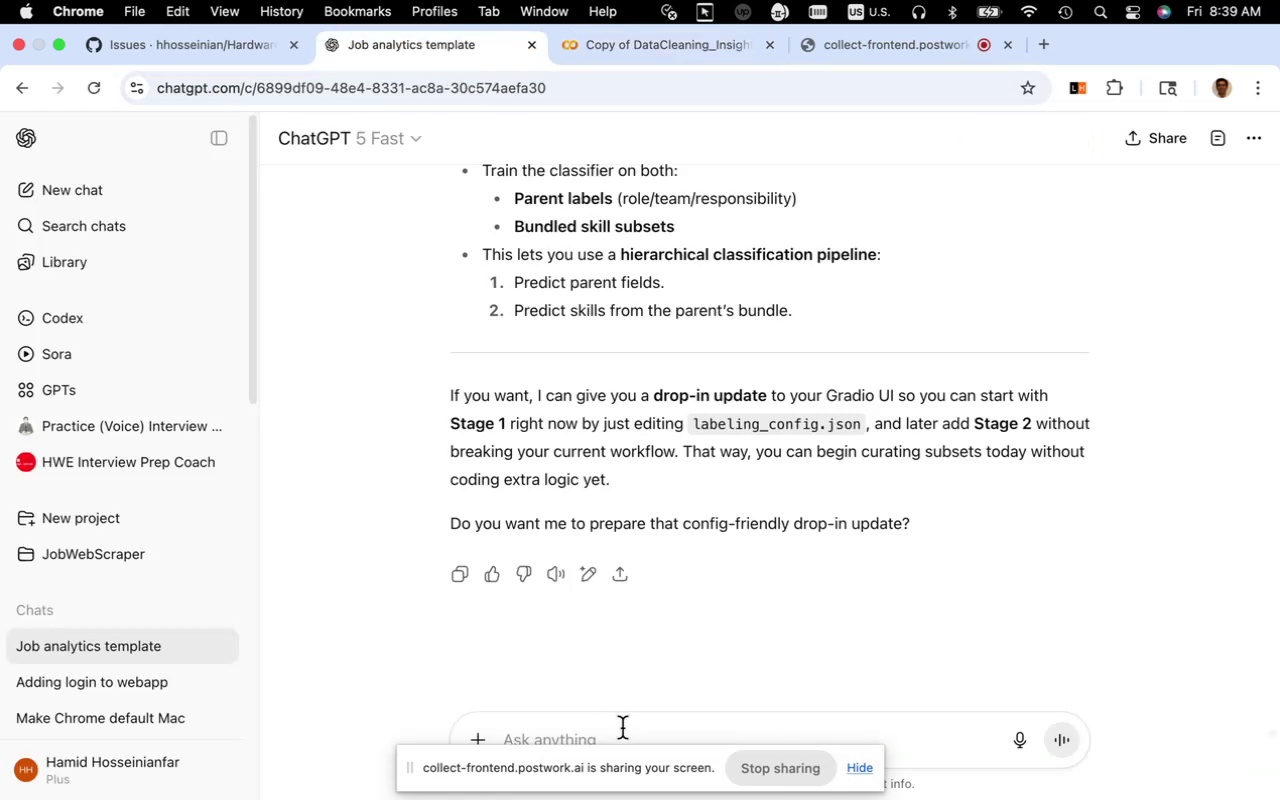 
type(ho)
 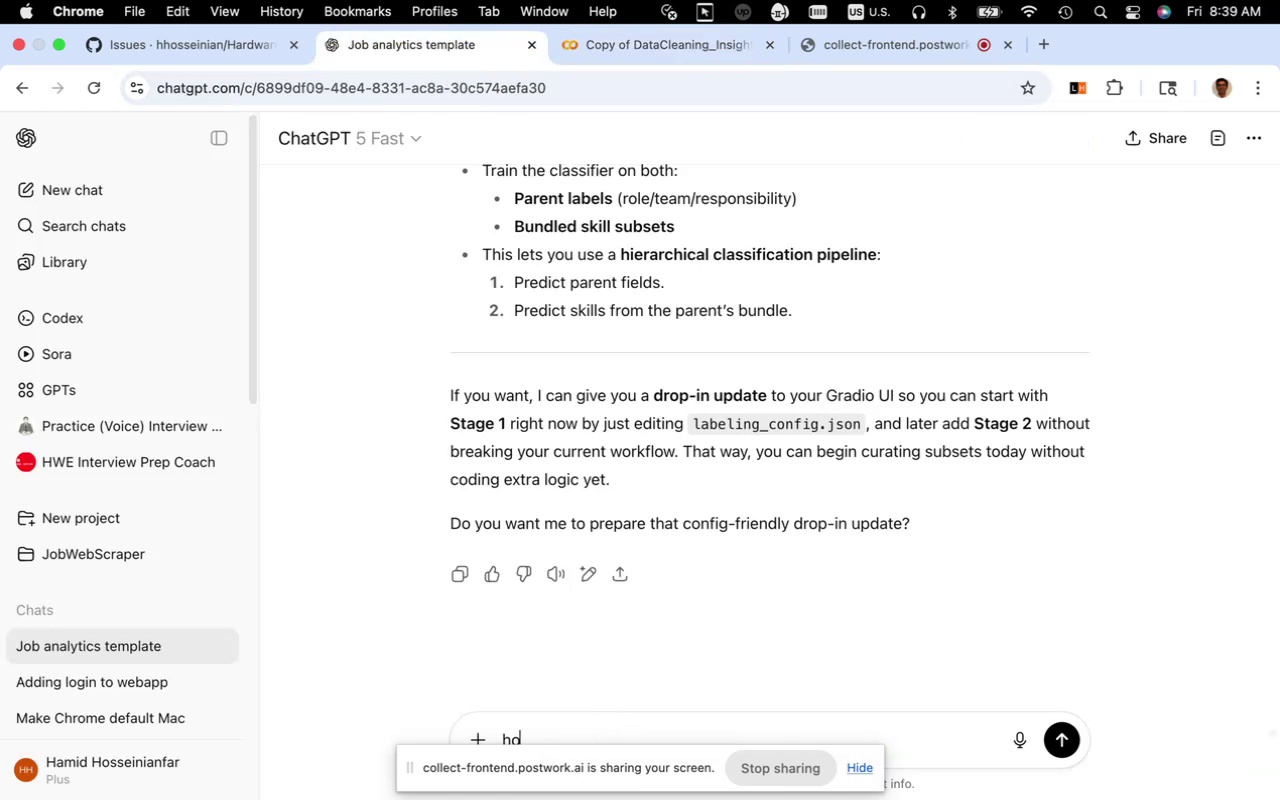 
type(w can)
 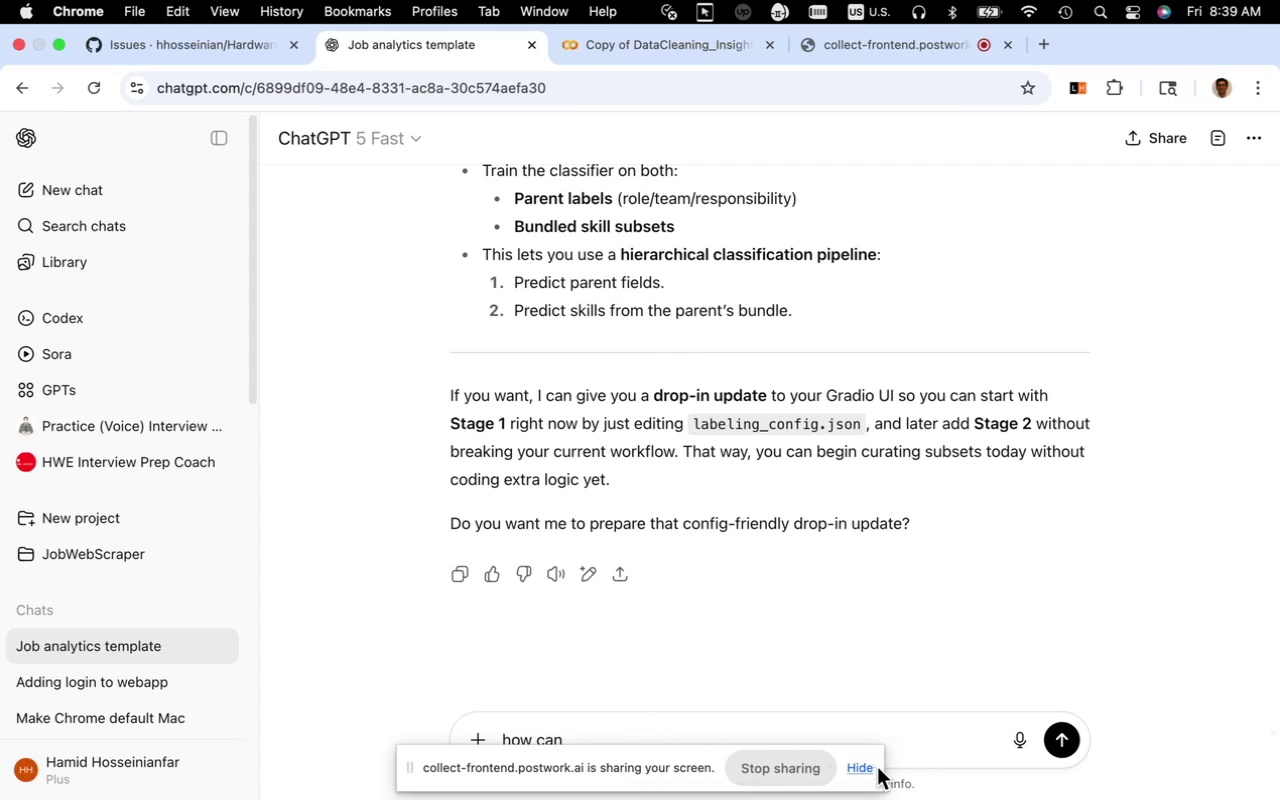 
left_click([858, 769])
 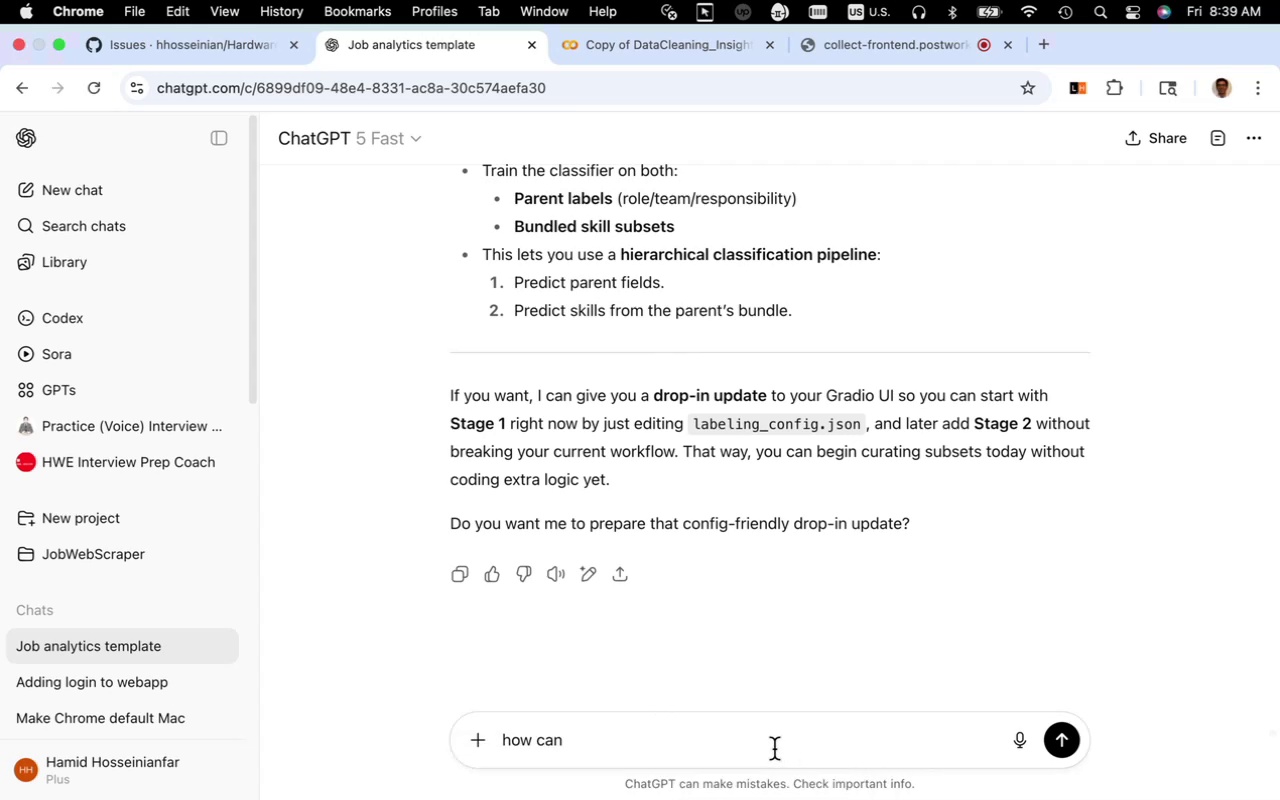 
left_click([774, 749])
 